 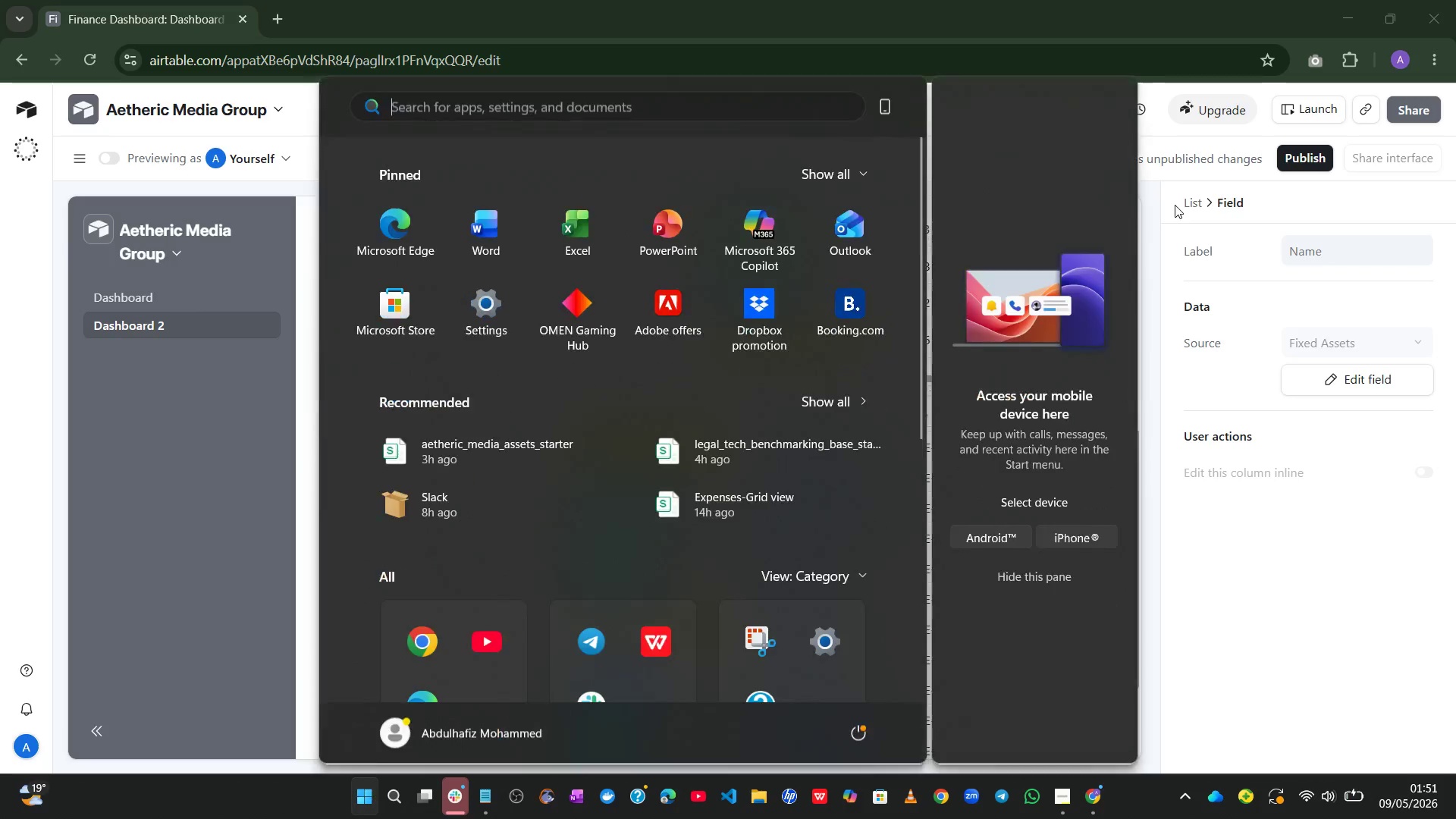 
left_click([1238, 530])
 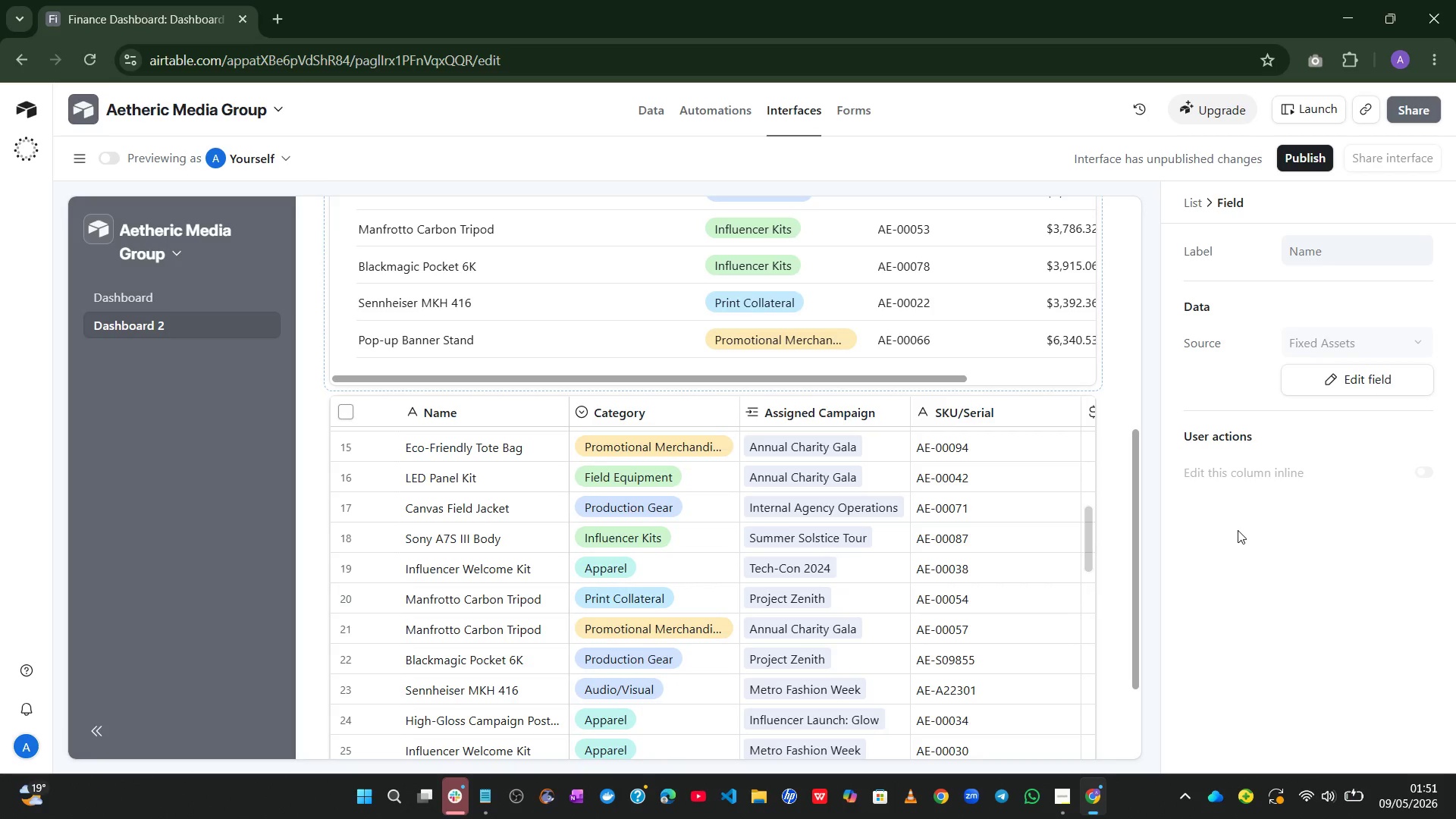 
key(Meta+V)
 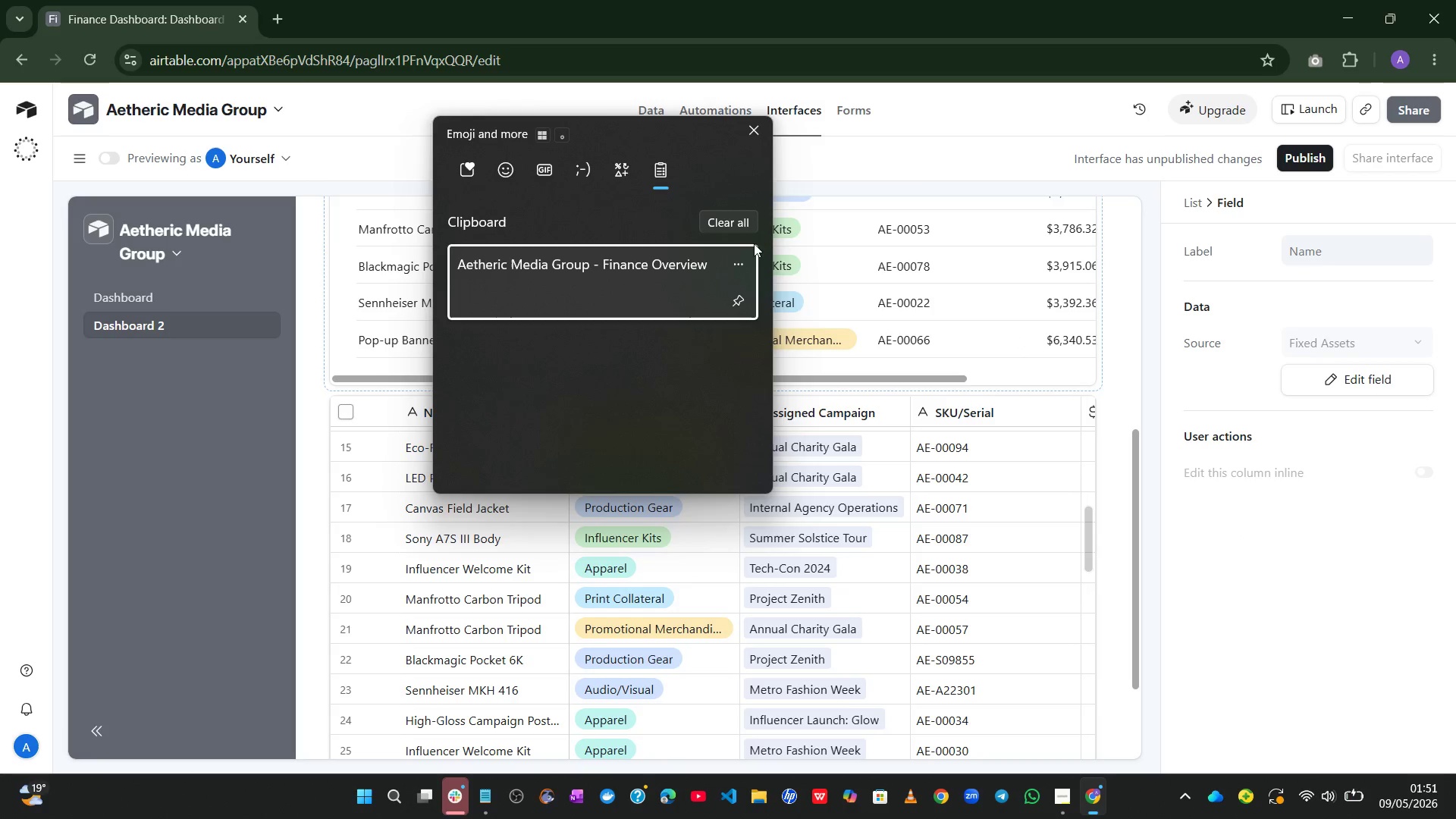 
left_click([735, 224])
 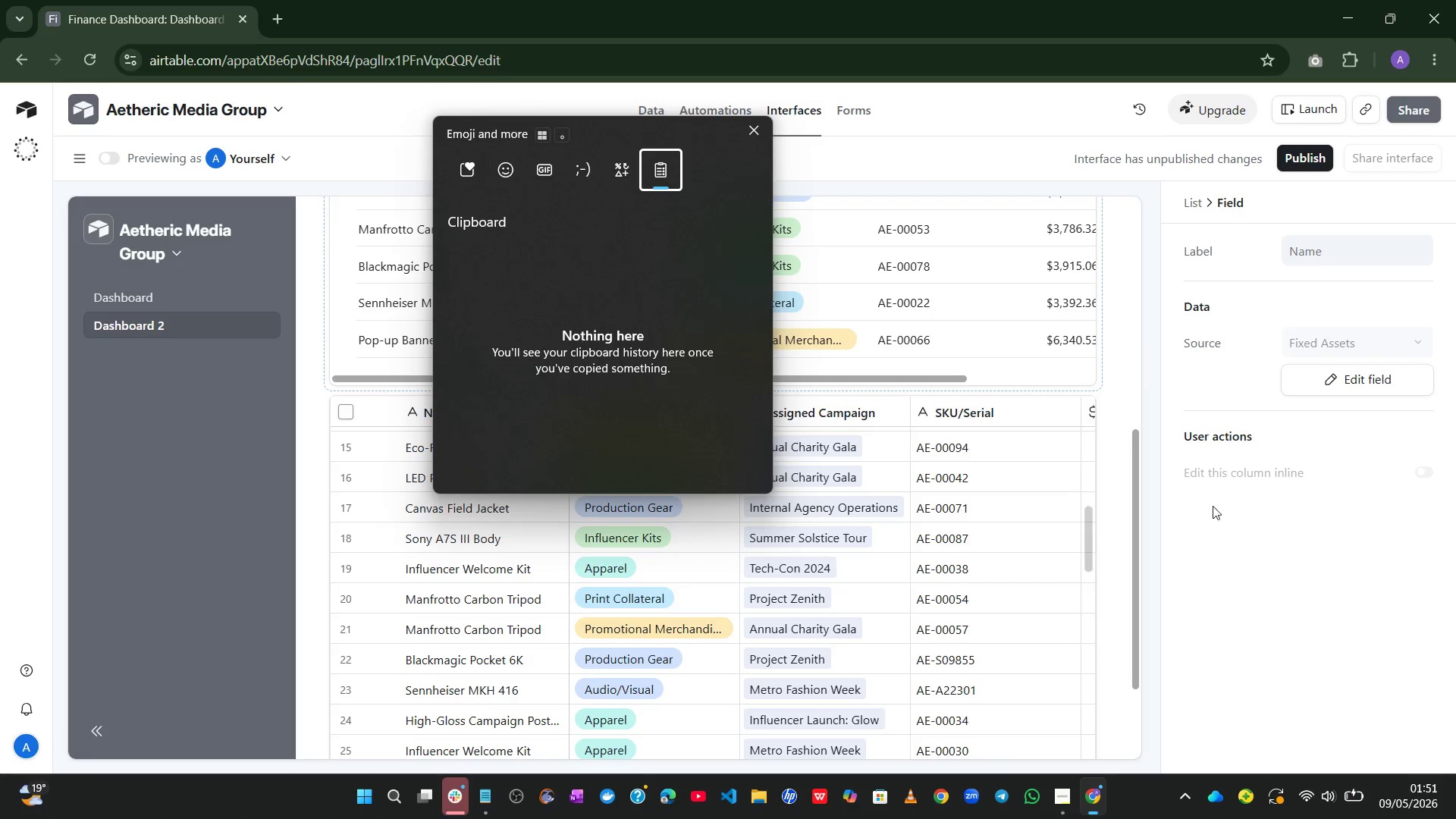 
left_click_drag(start_coordinate=[1219, 551], to_coordinate=[1282, 348])
 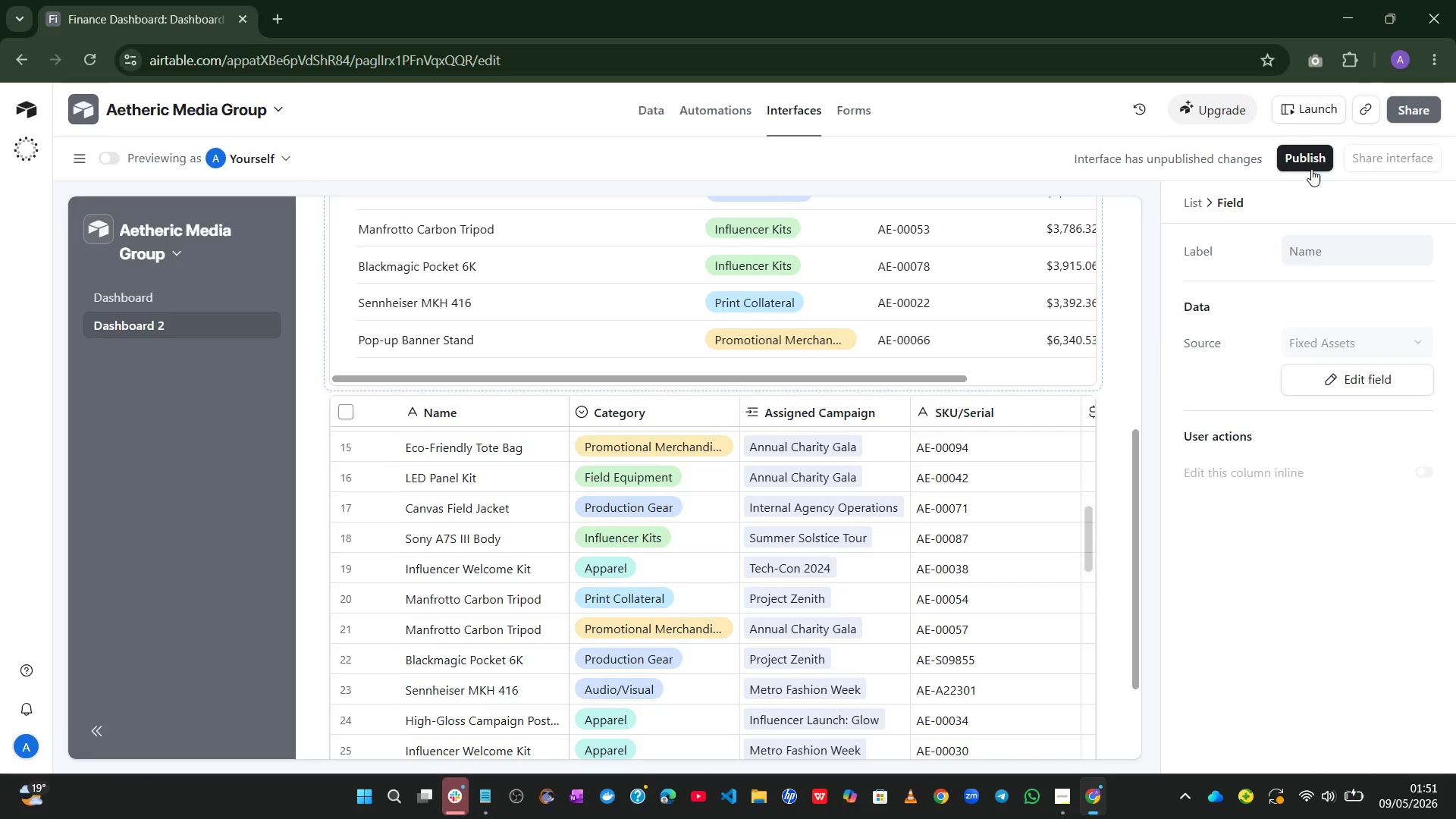 
left_click([1311, 155])
 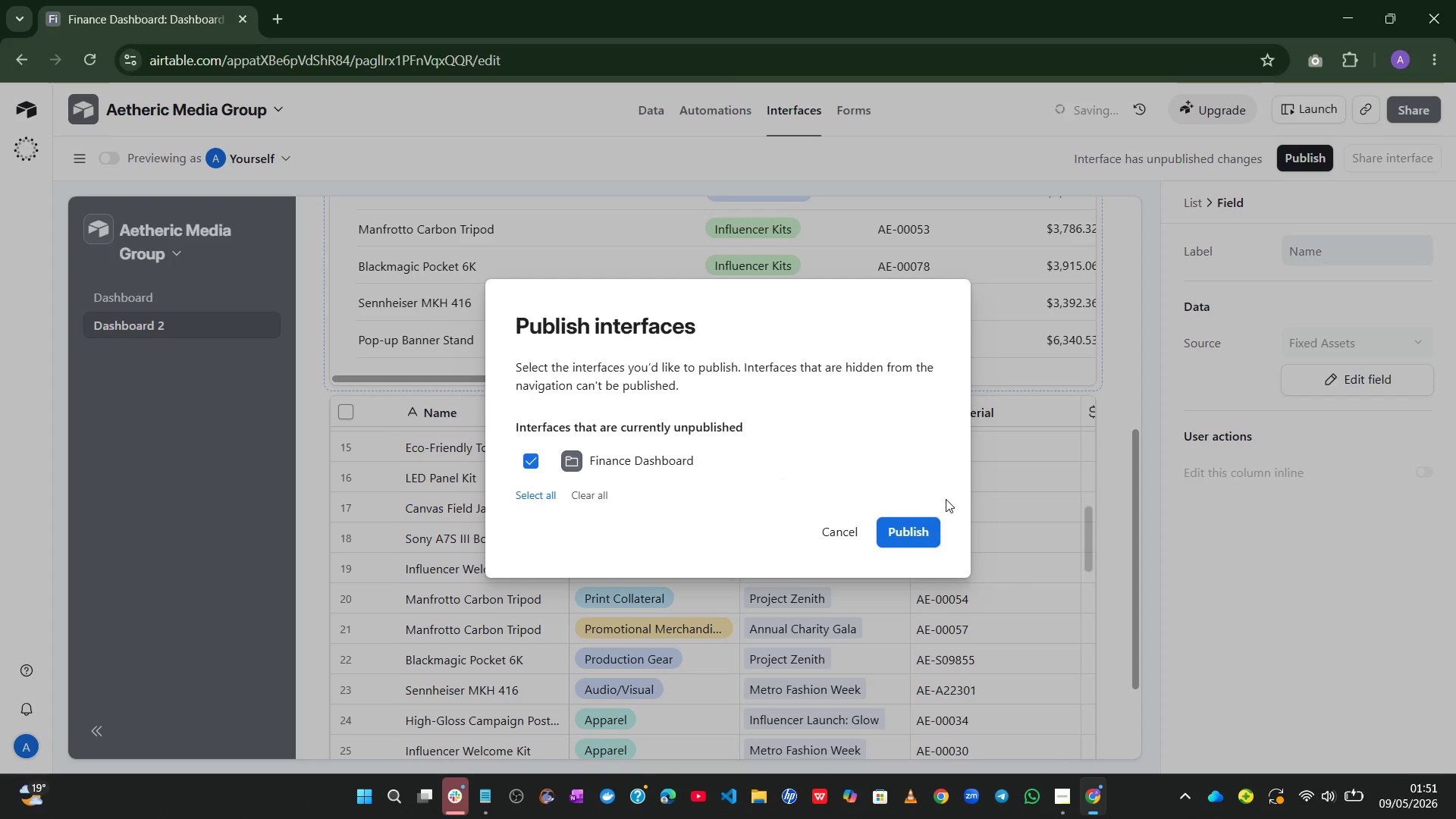 
left_click([921, 531])
 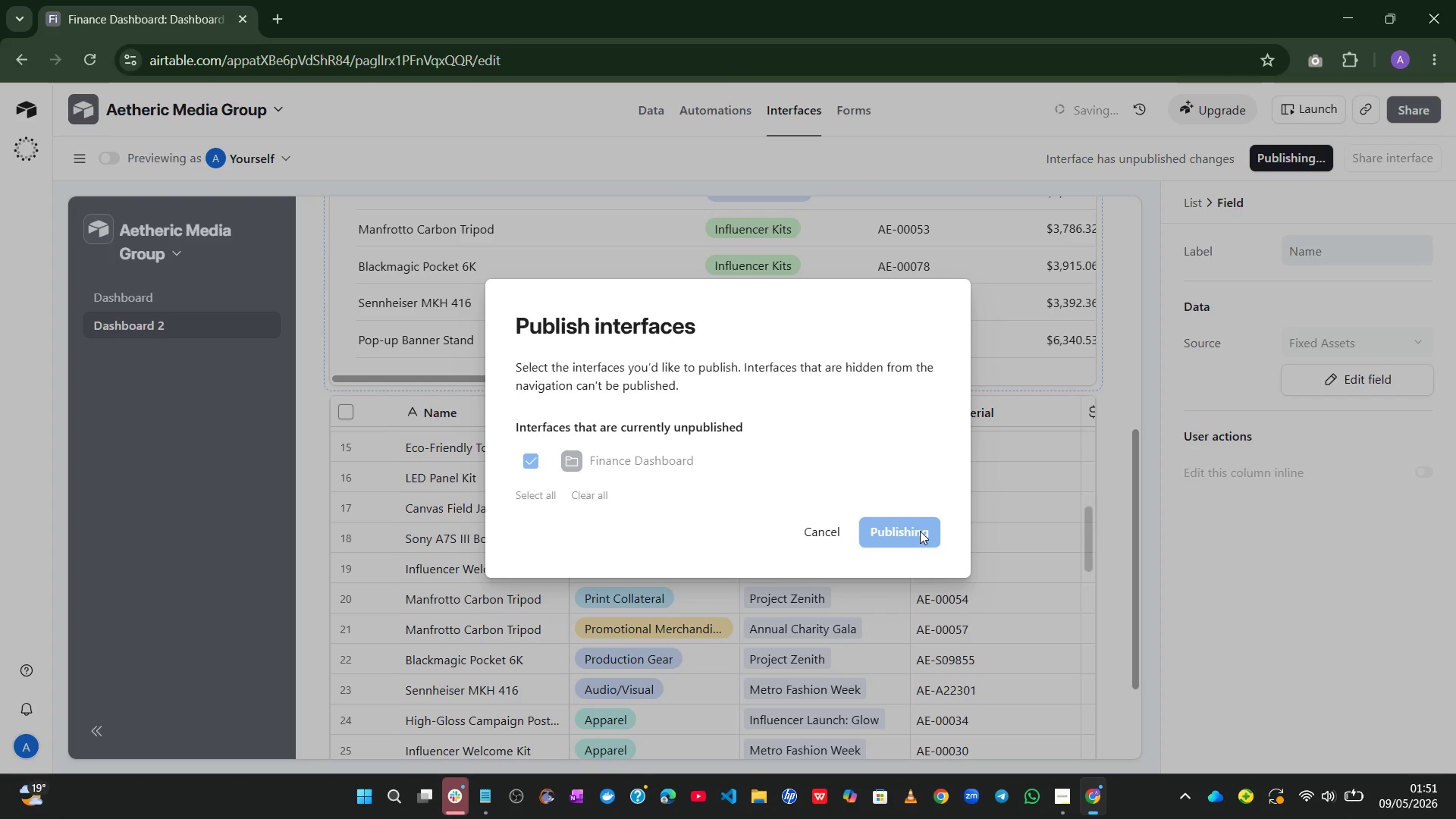 
wait(14.78)
 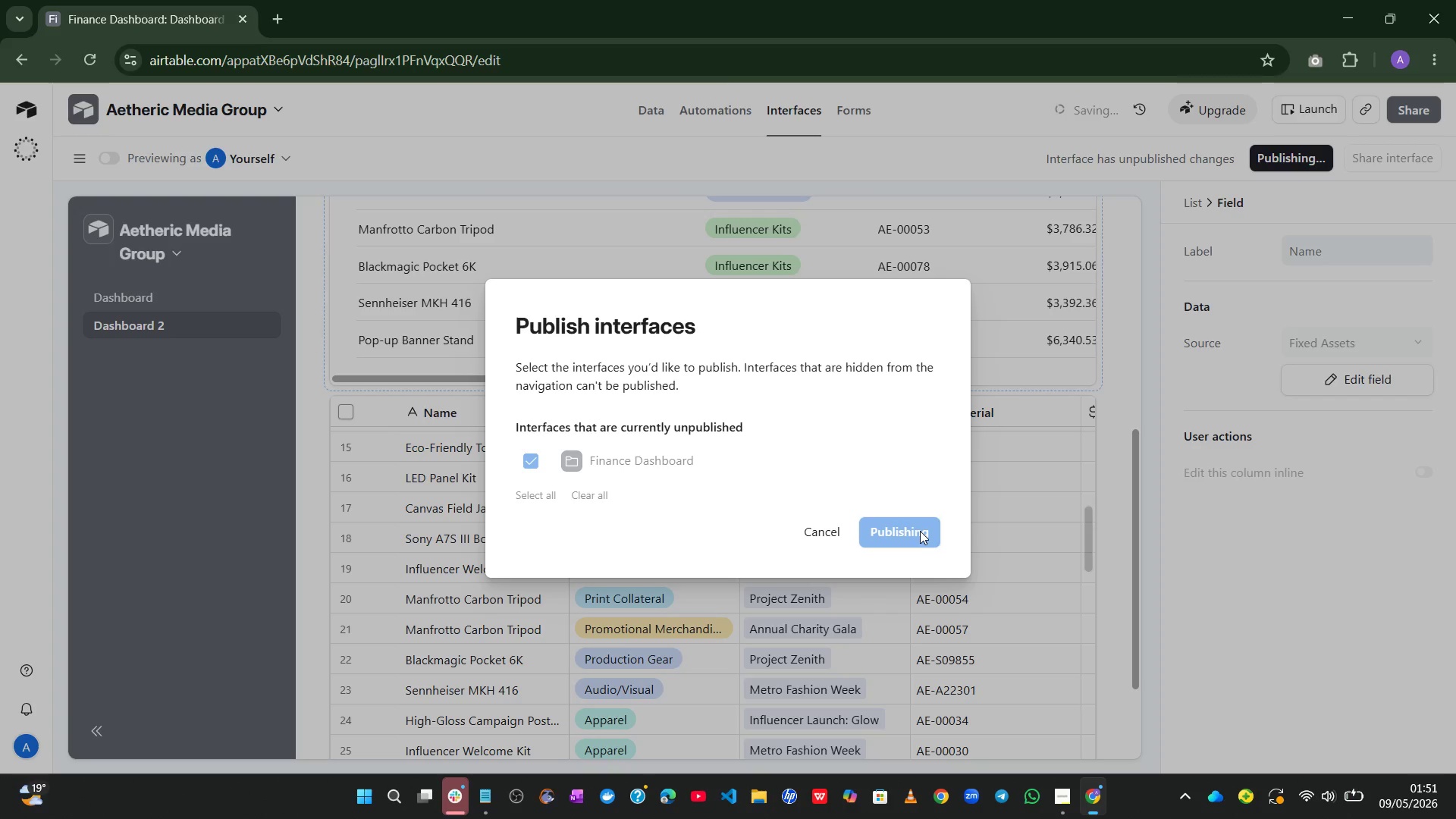 
left_click([1395, 102])
 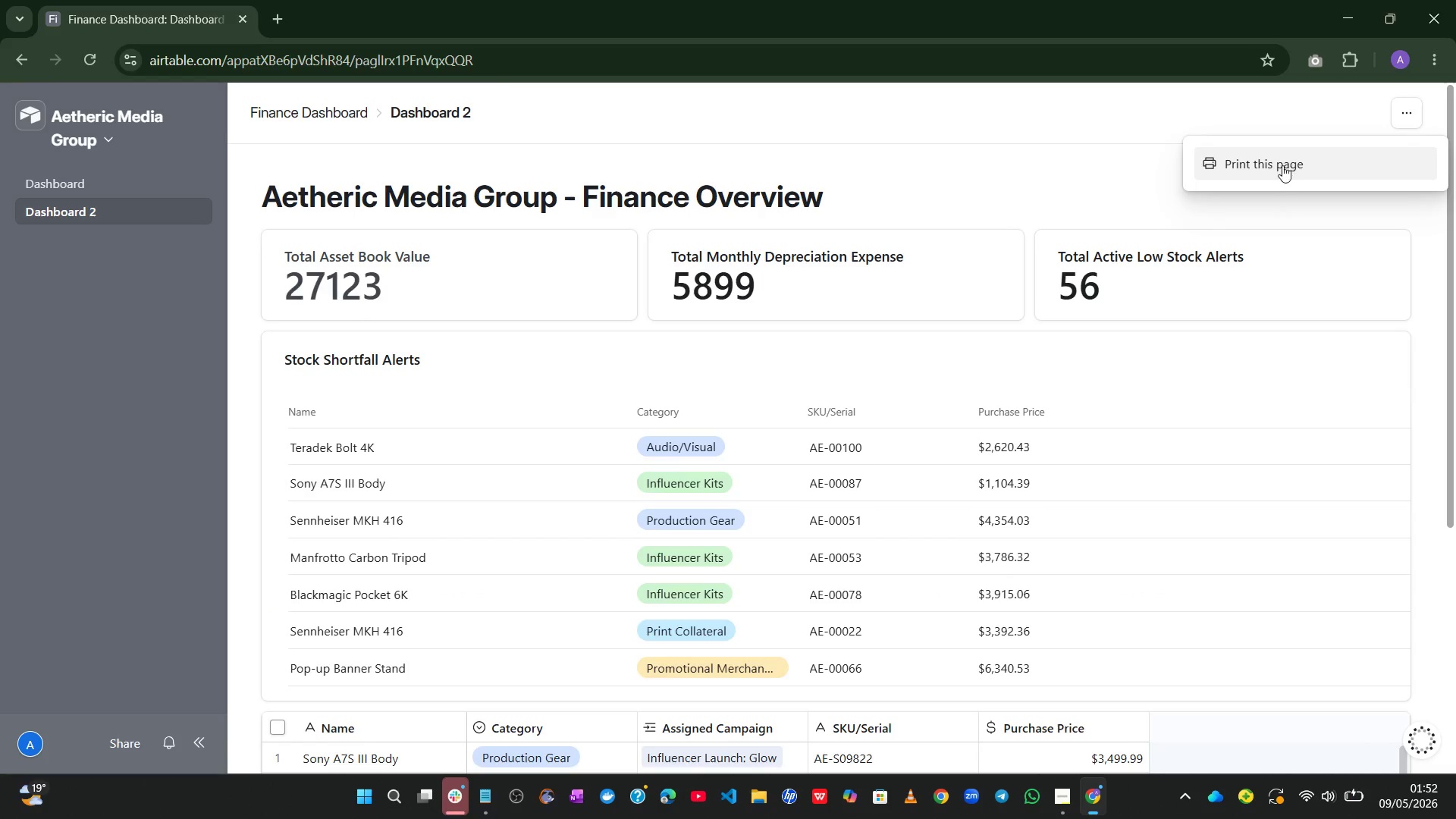 
left_click([1282, 165])
 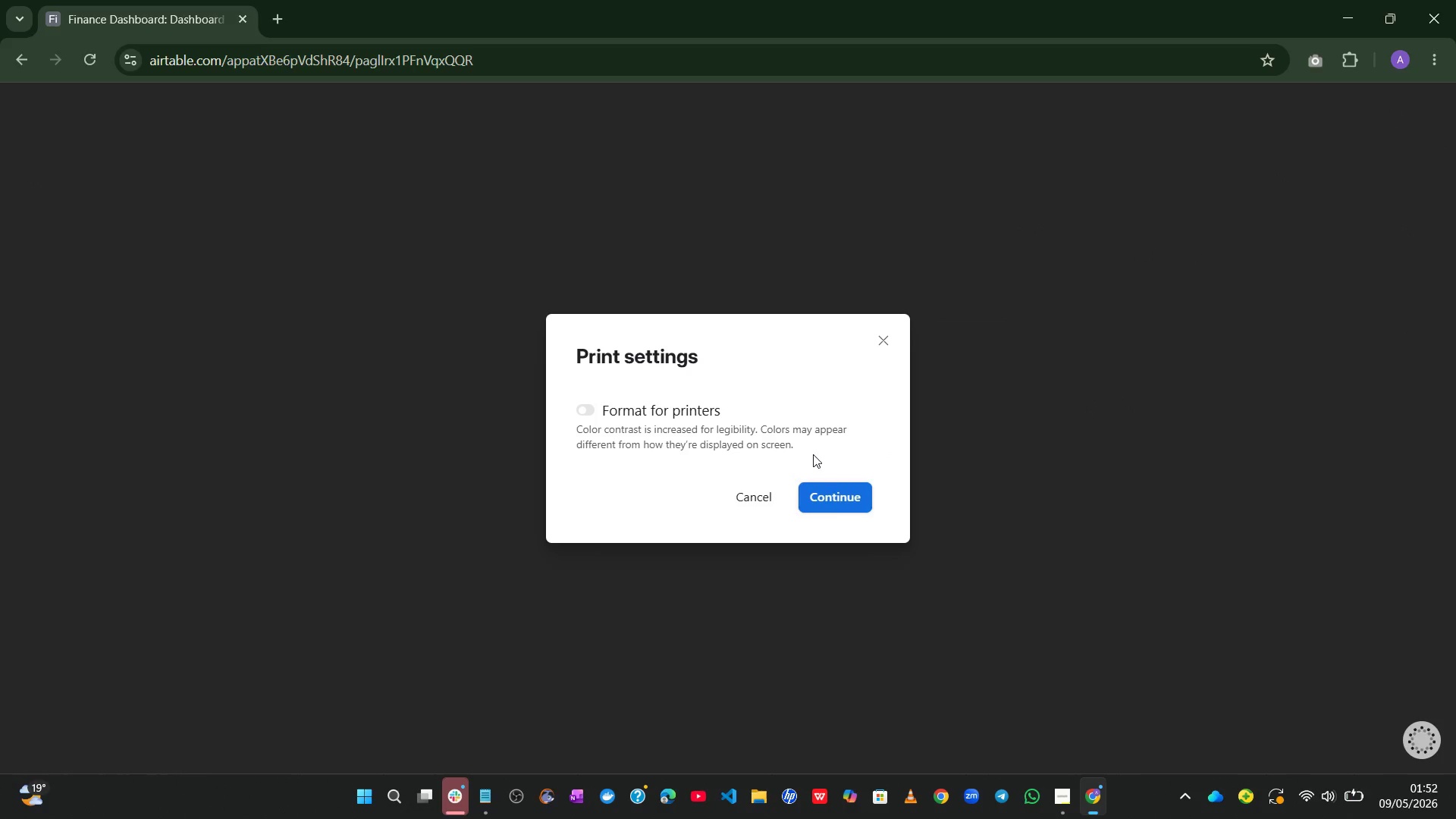 
left_click([829, 504])
 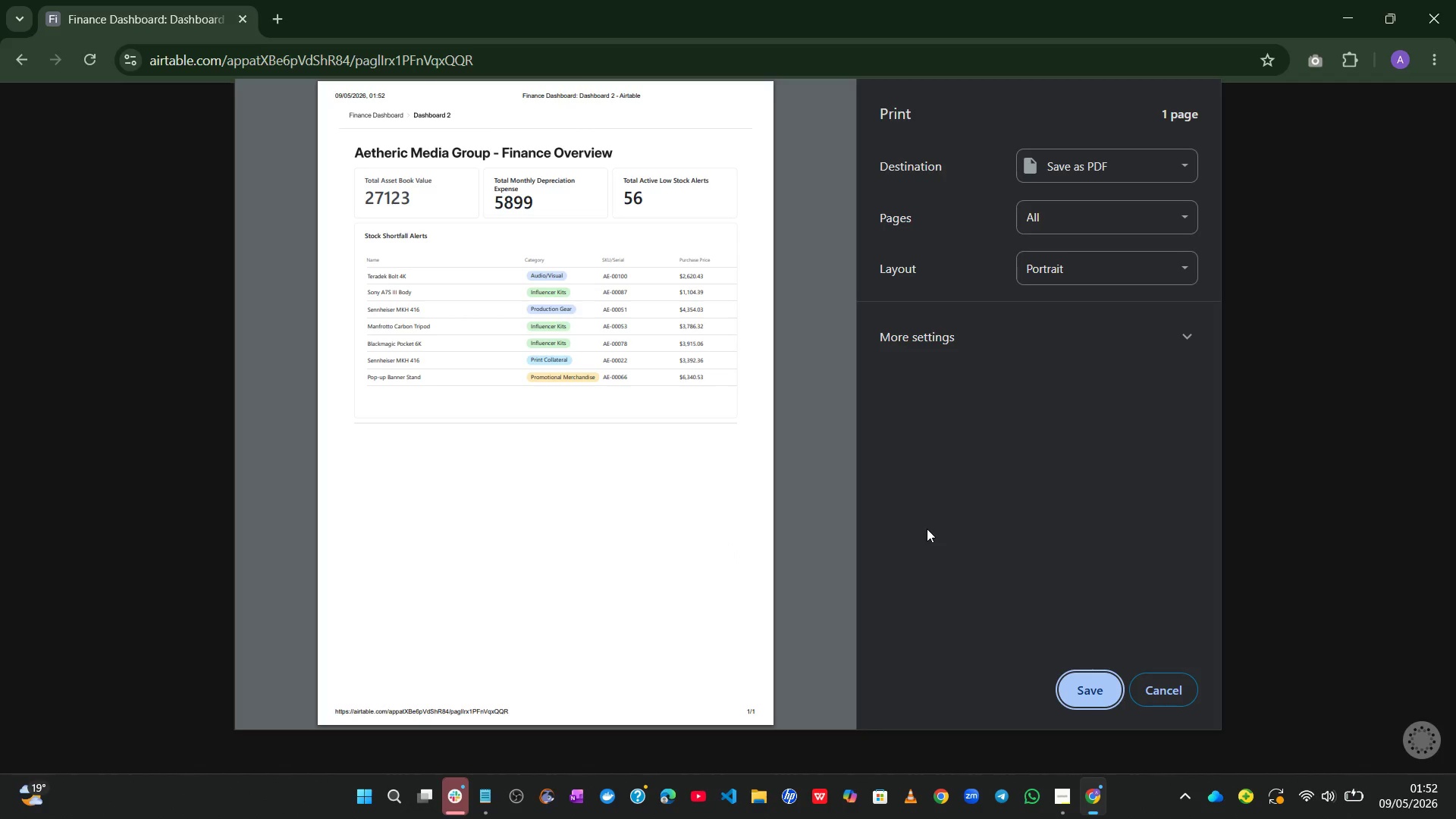 
wait(6.08)
 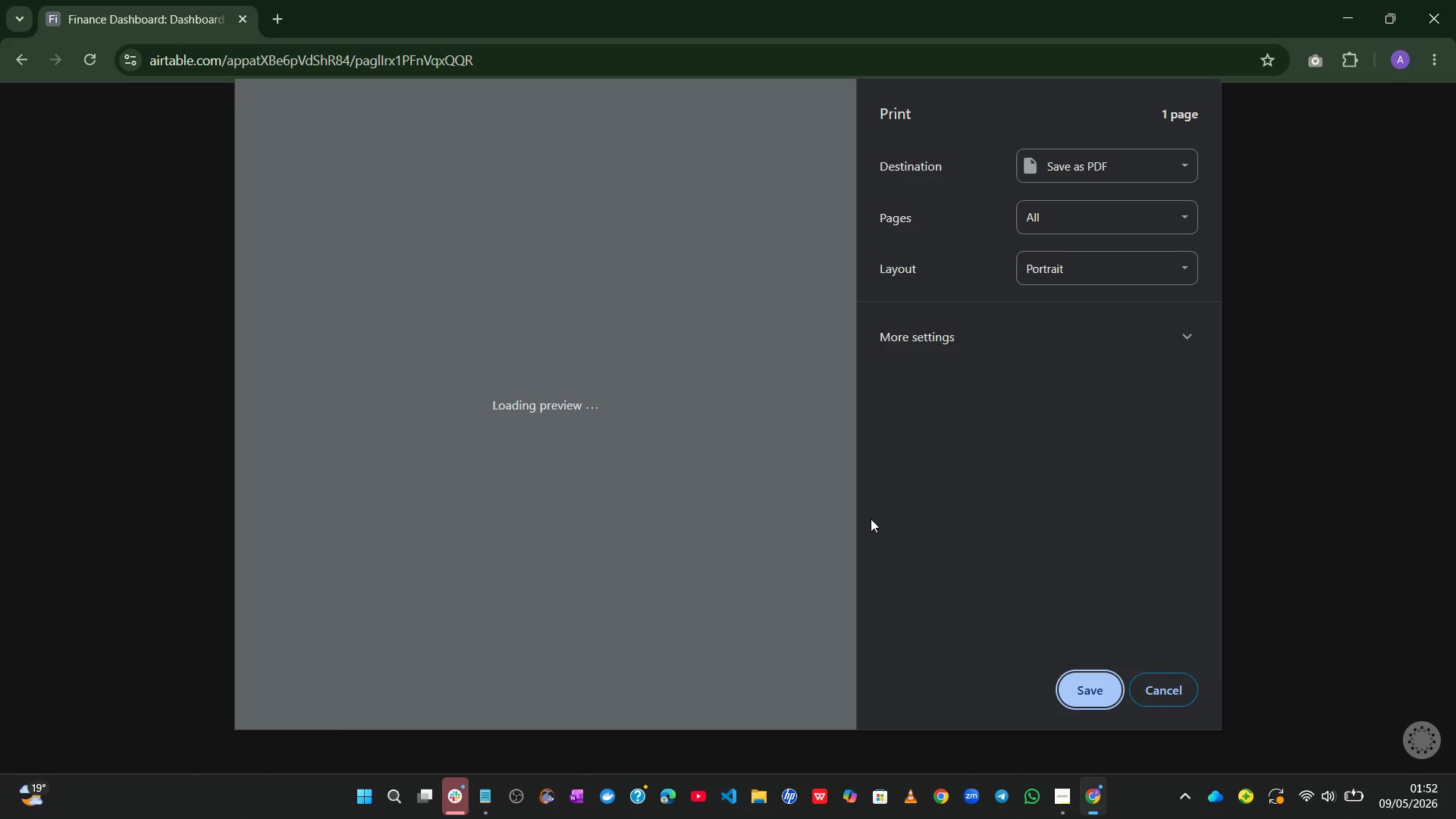 
left_click([1153, 665])
 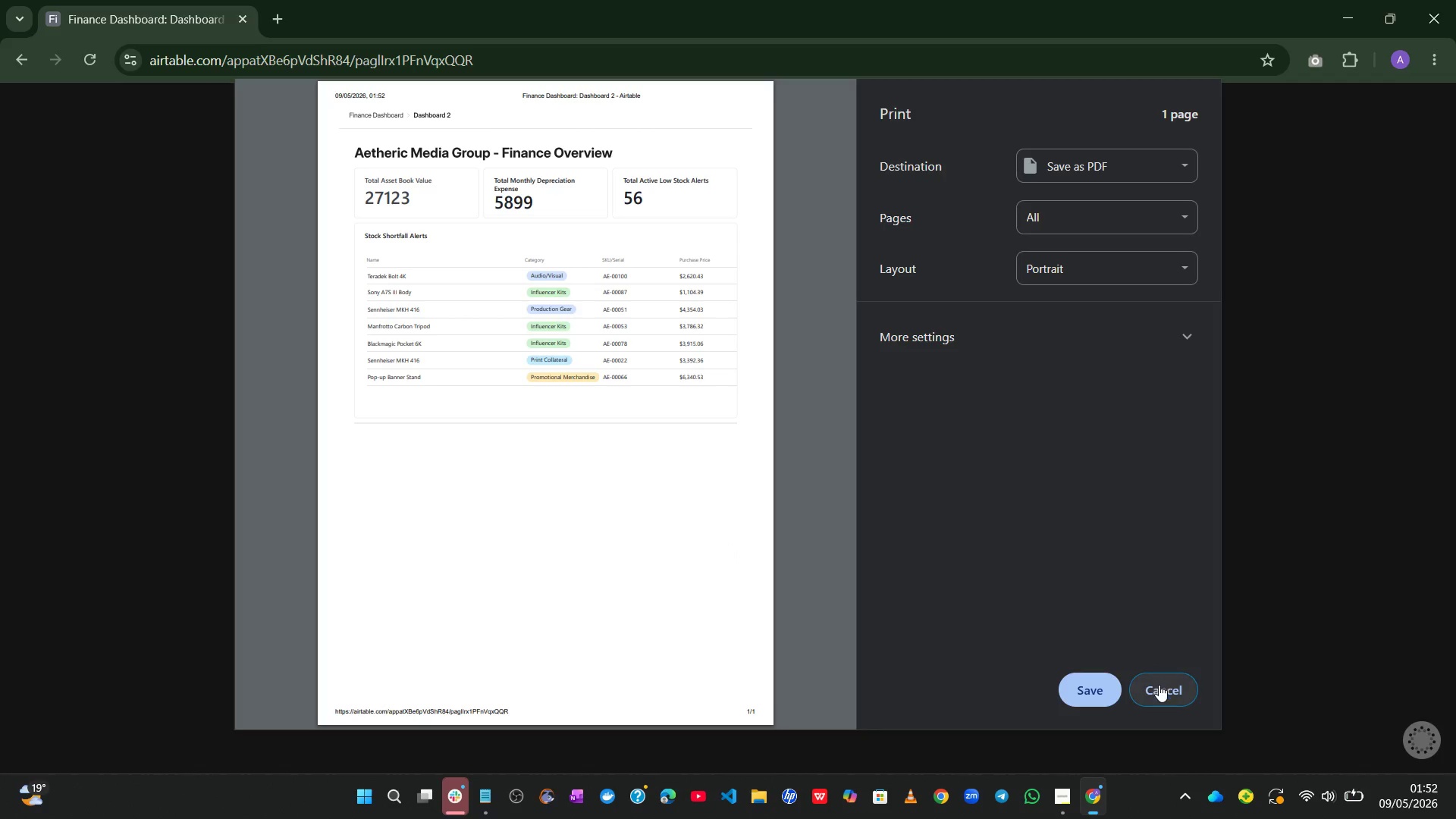 
left_click([1159, 685])
 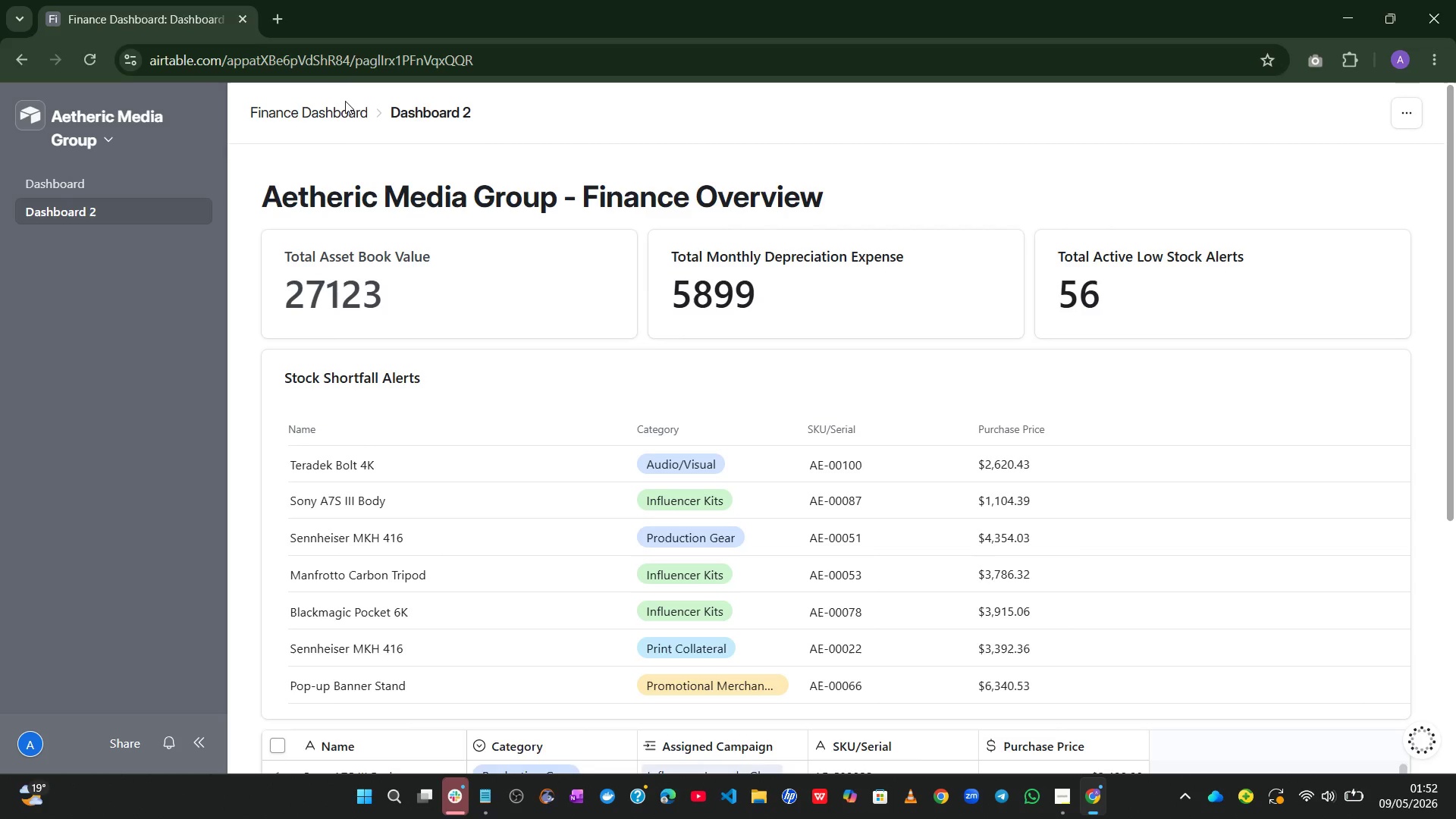 
wait(9.56)
 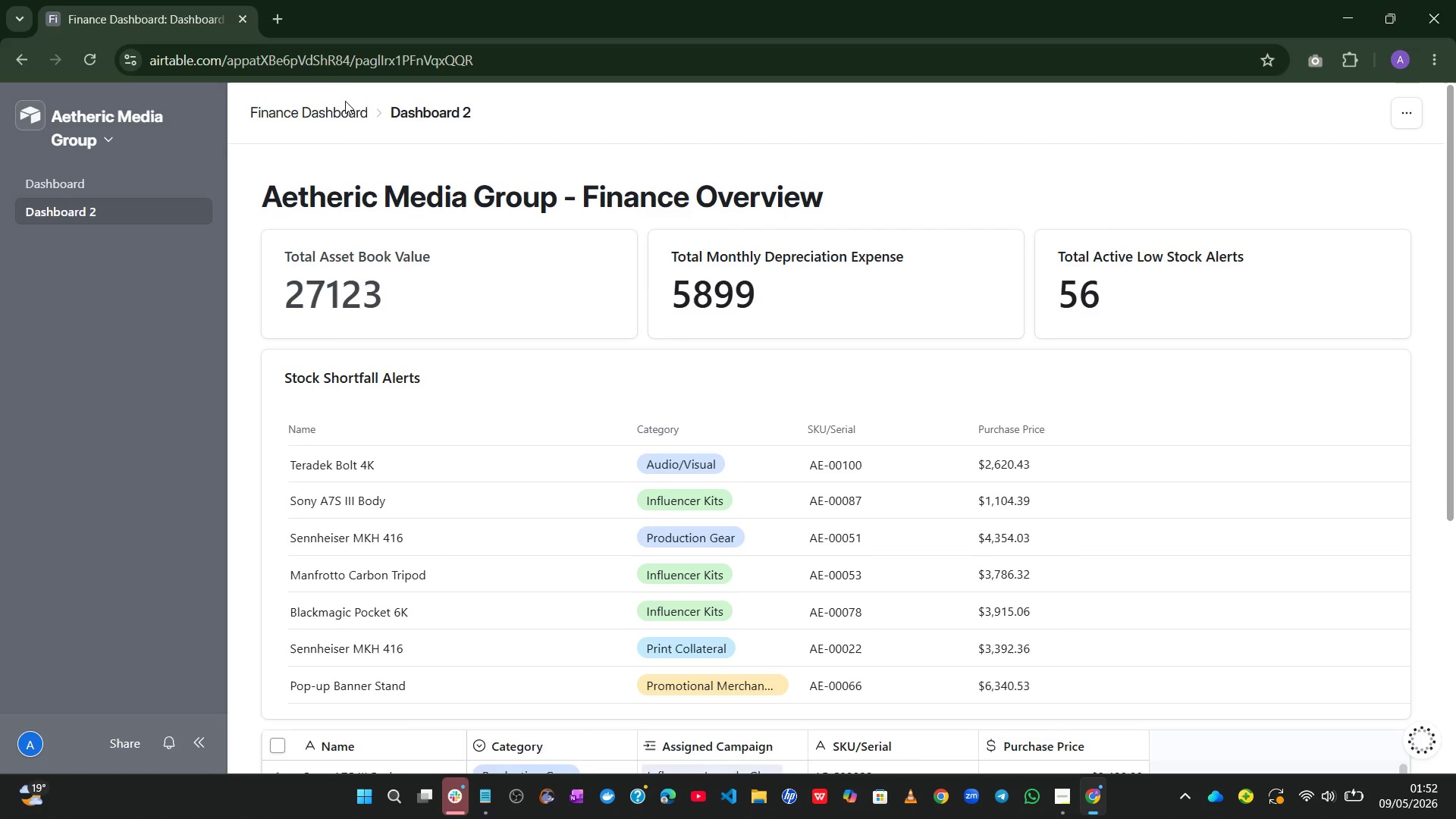 
left_click_drag(start_coordinate=[353, 60], to_coordinate=[639, 112])
 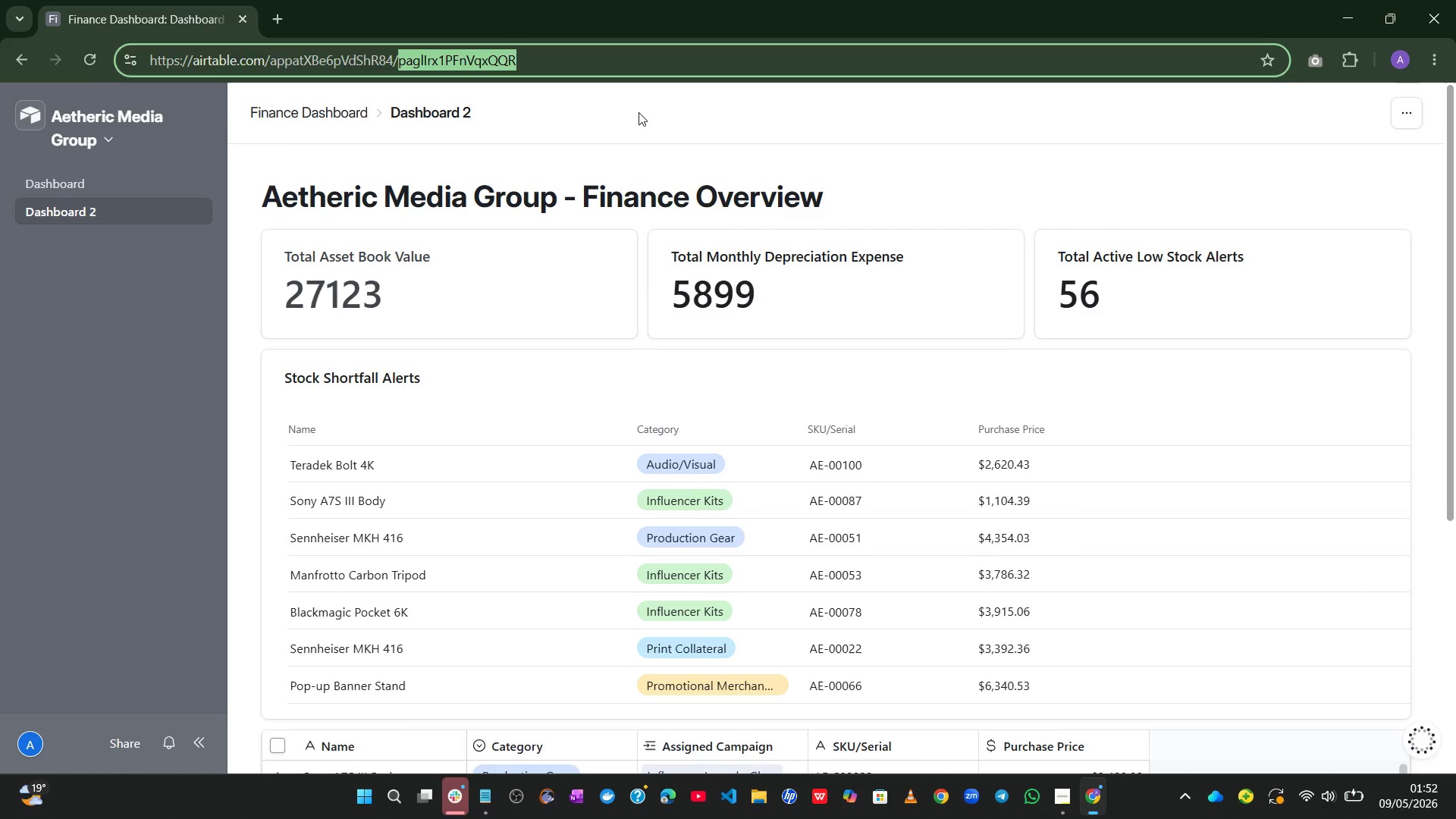 
key(Backspace)
 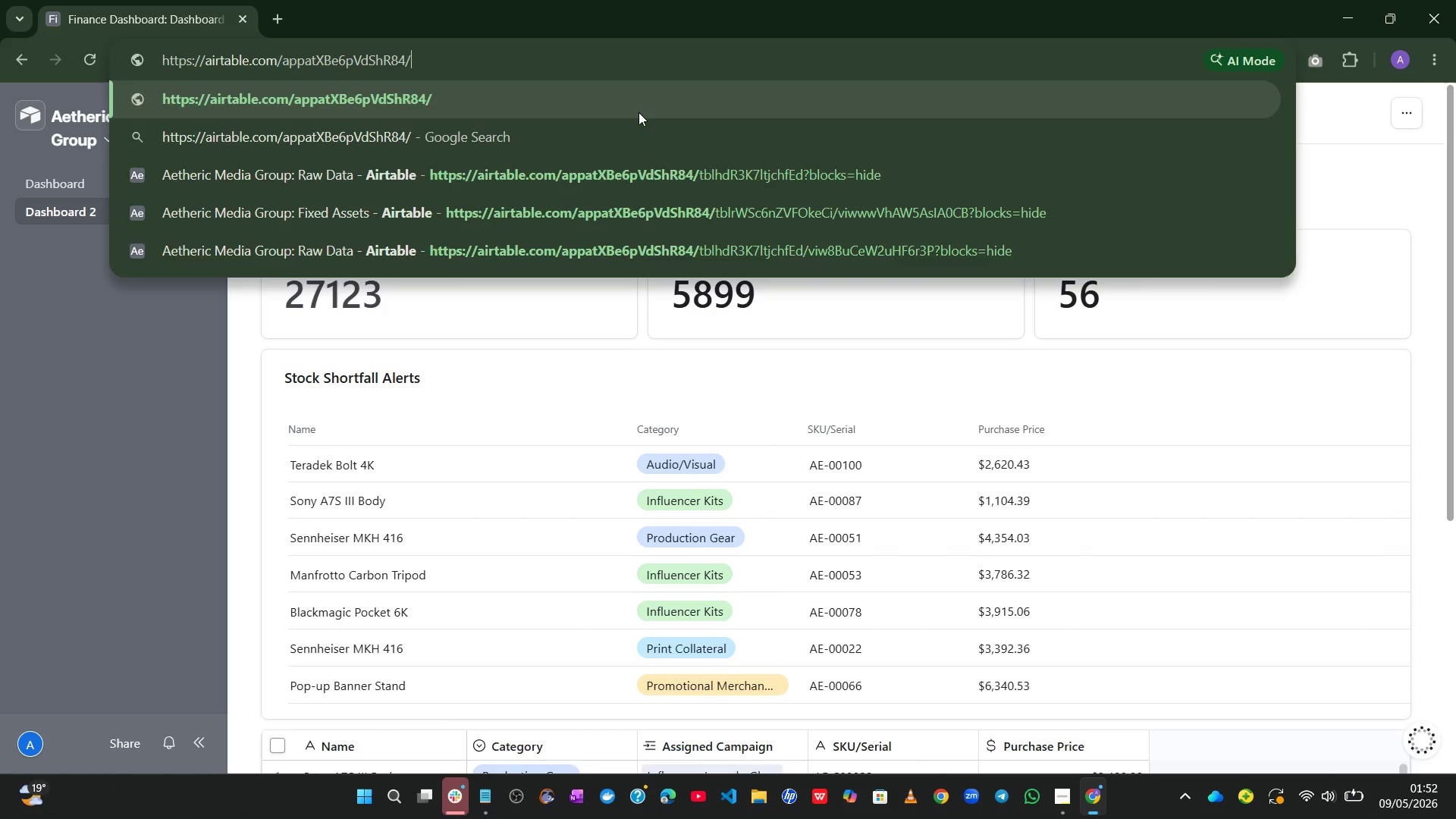 
key(Backspace)
 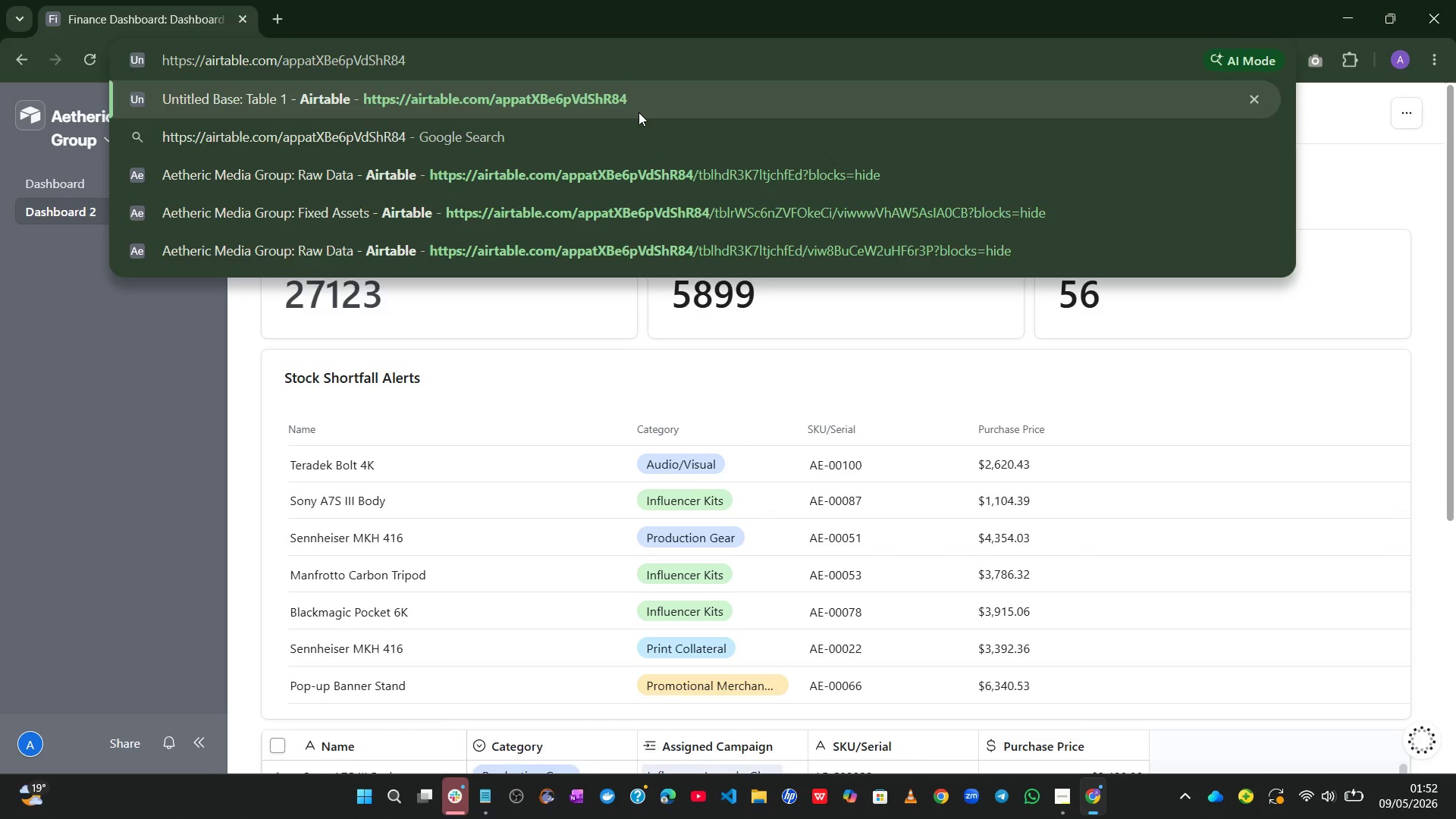 
key(Enter)
 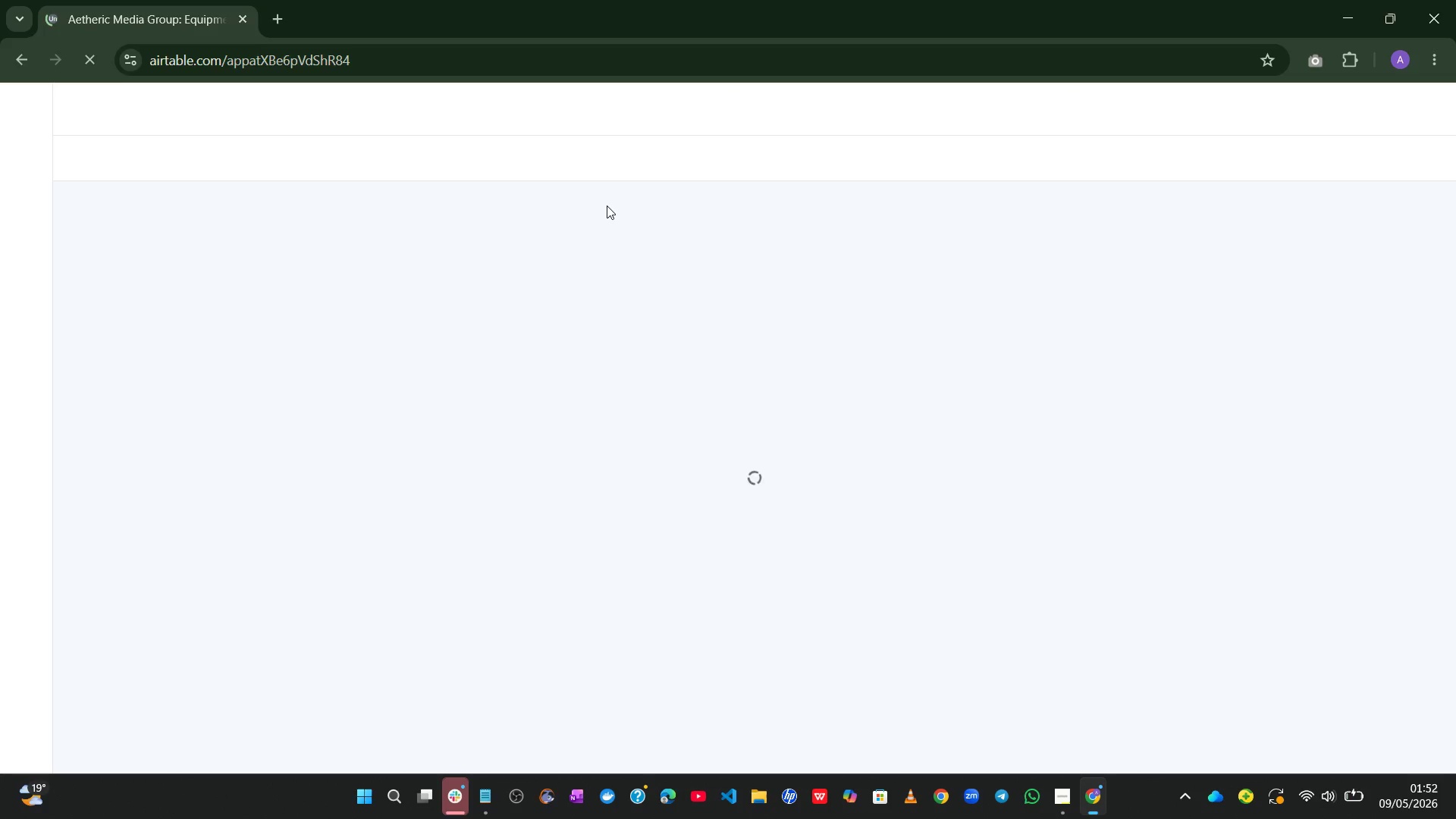 
wait(10.69)
 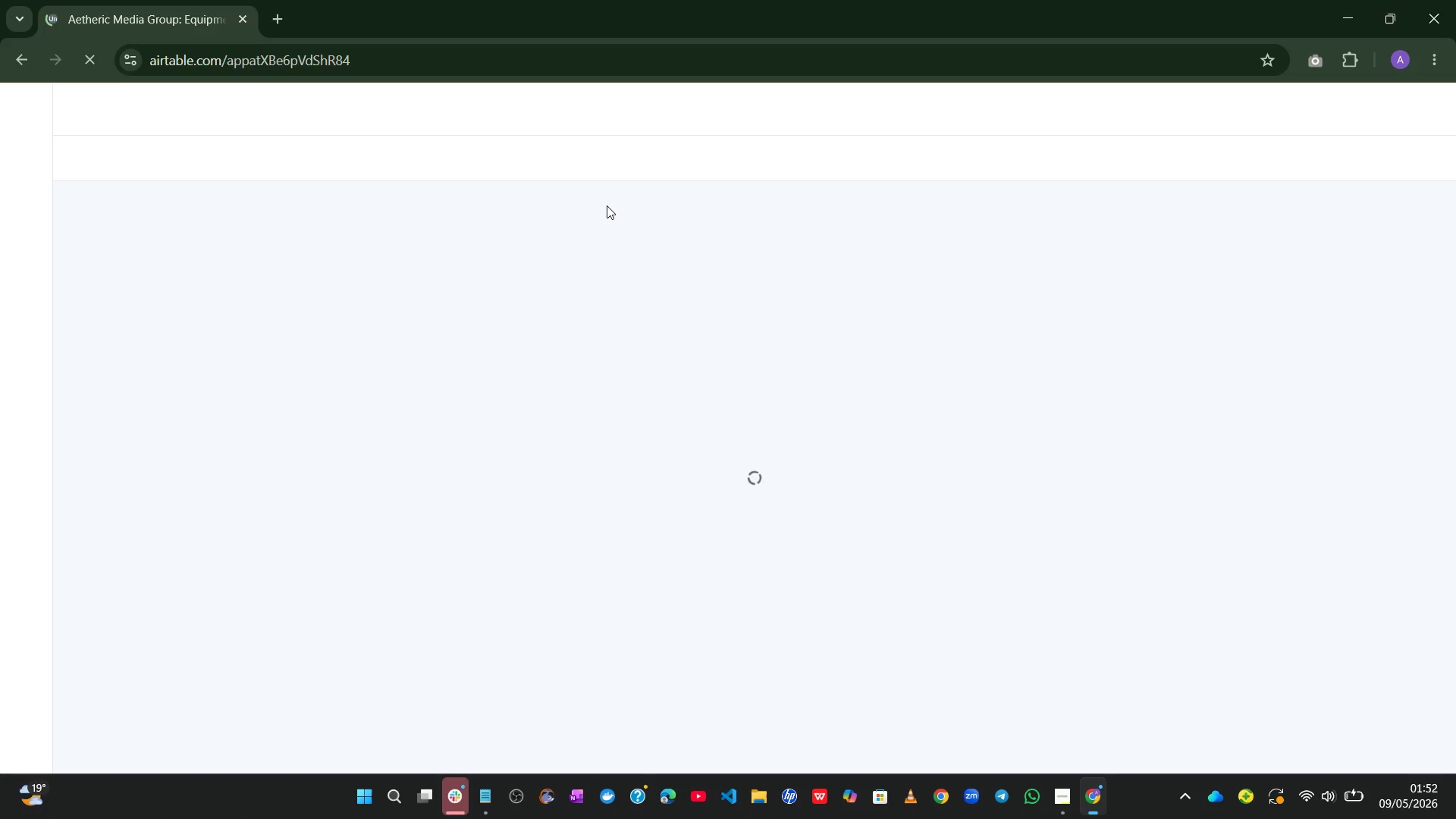 
left_click([243, 311])
 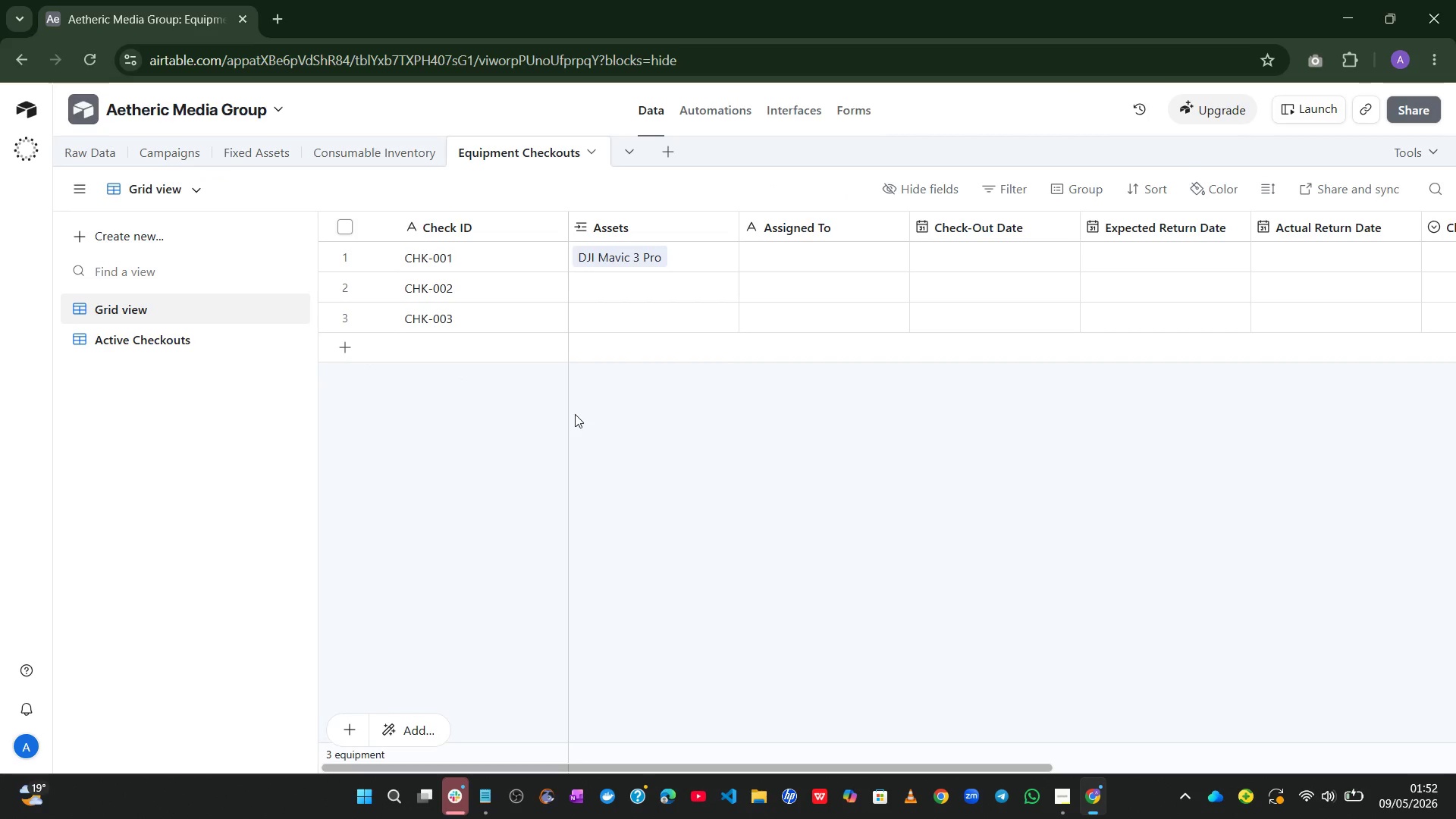 
wait(11.5)
 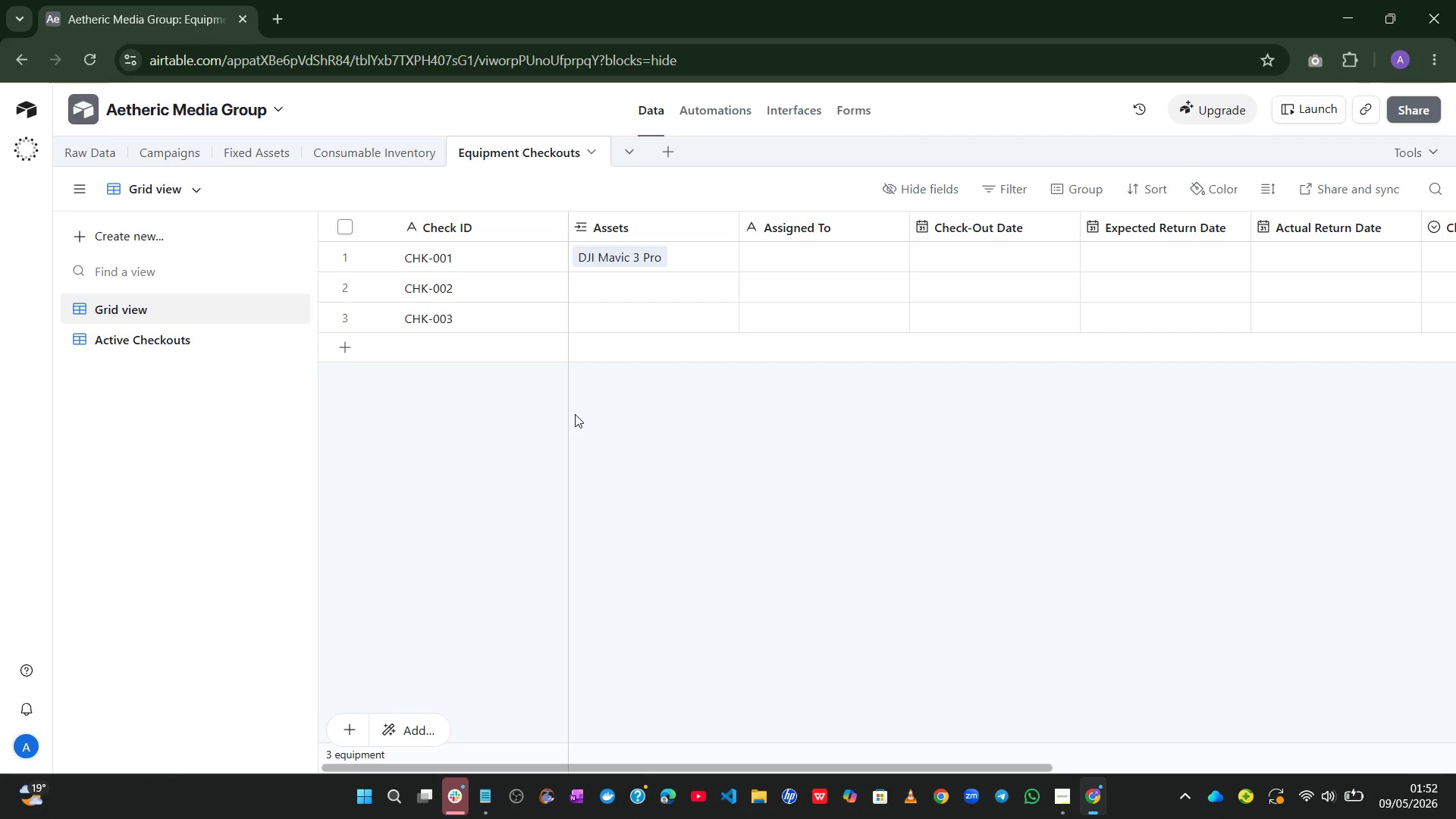 
left_click([789, 114])
 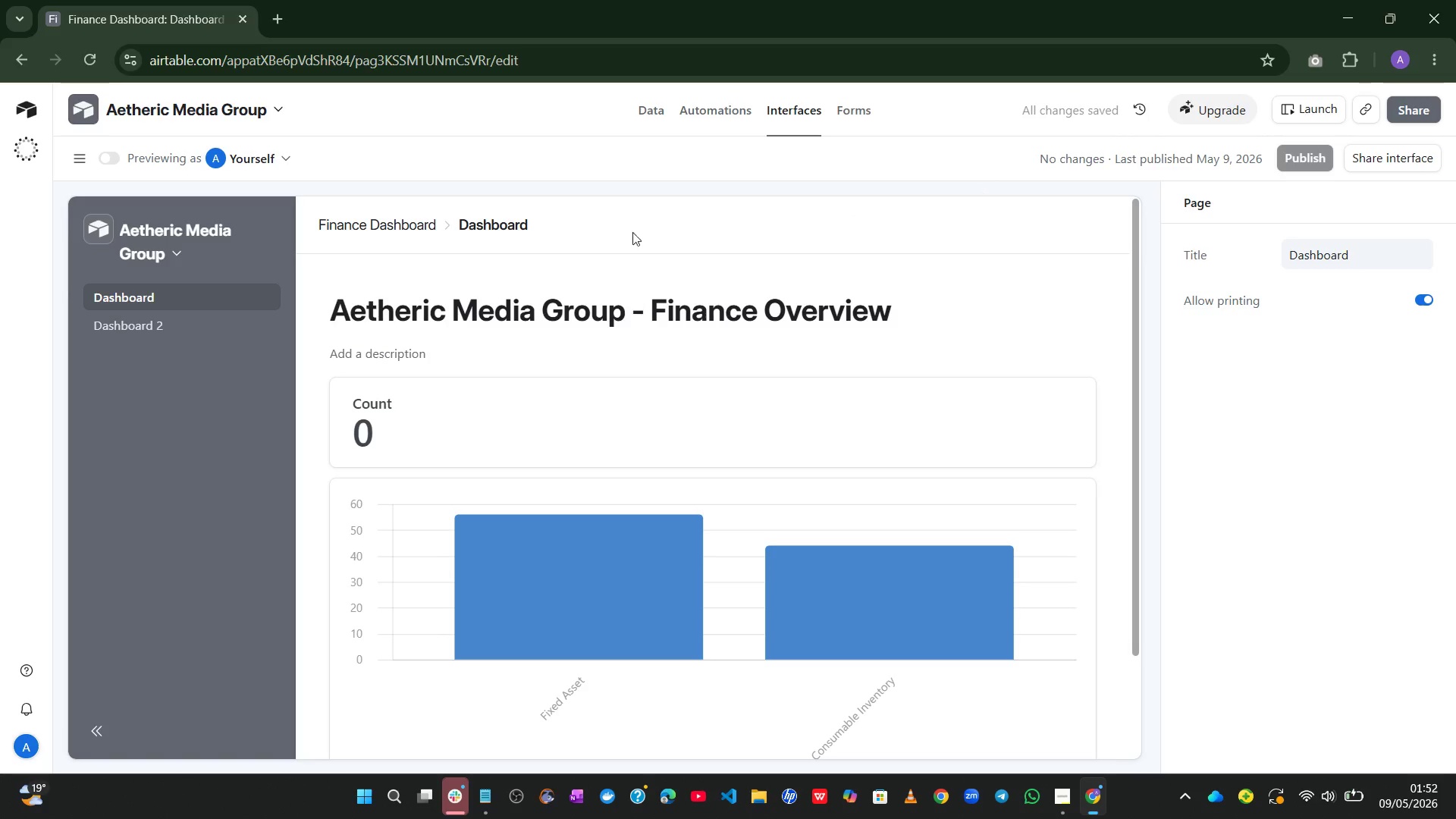 
wait(7.08)
 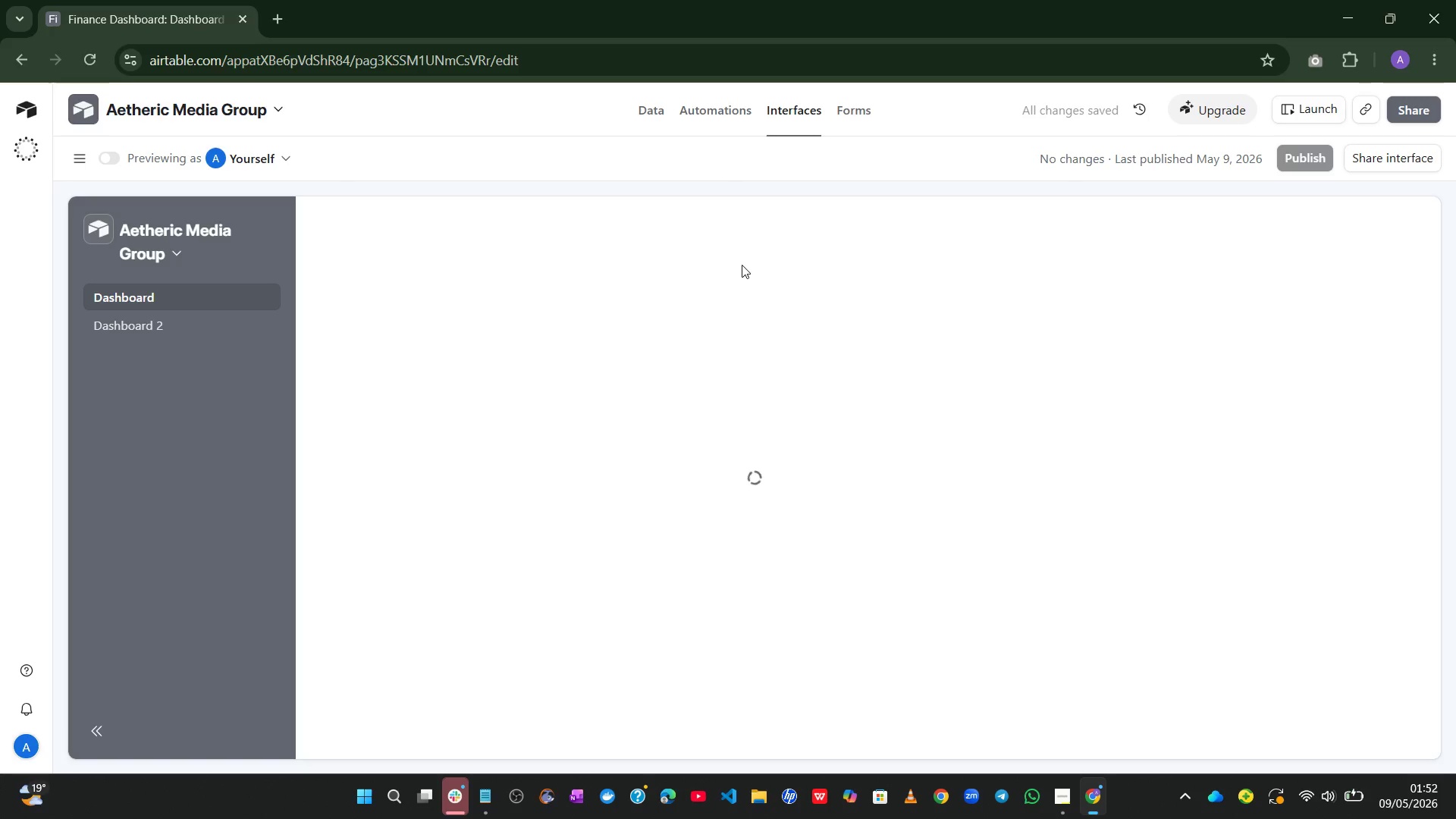 
left_click([122, 167])
 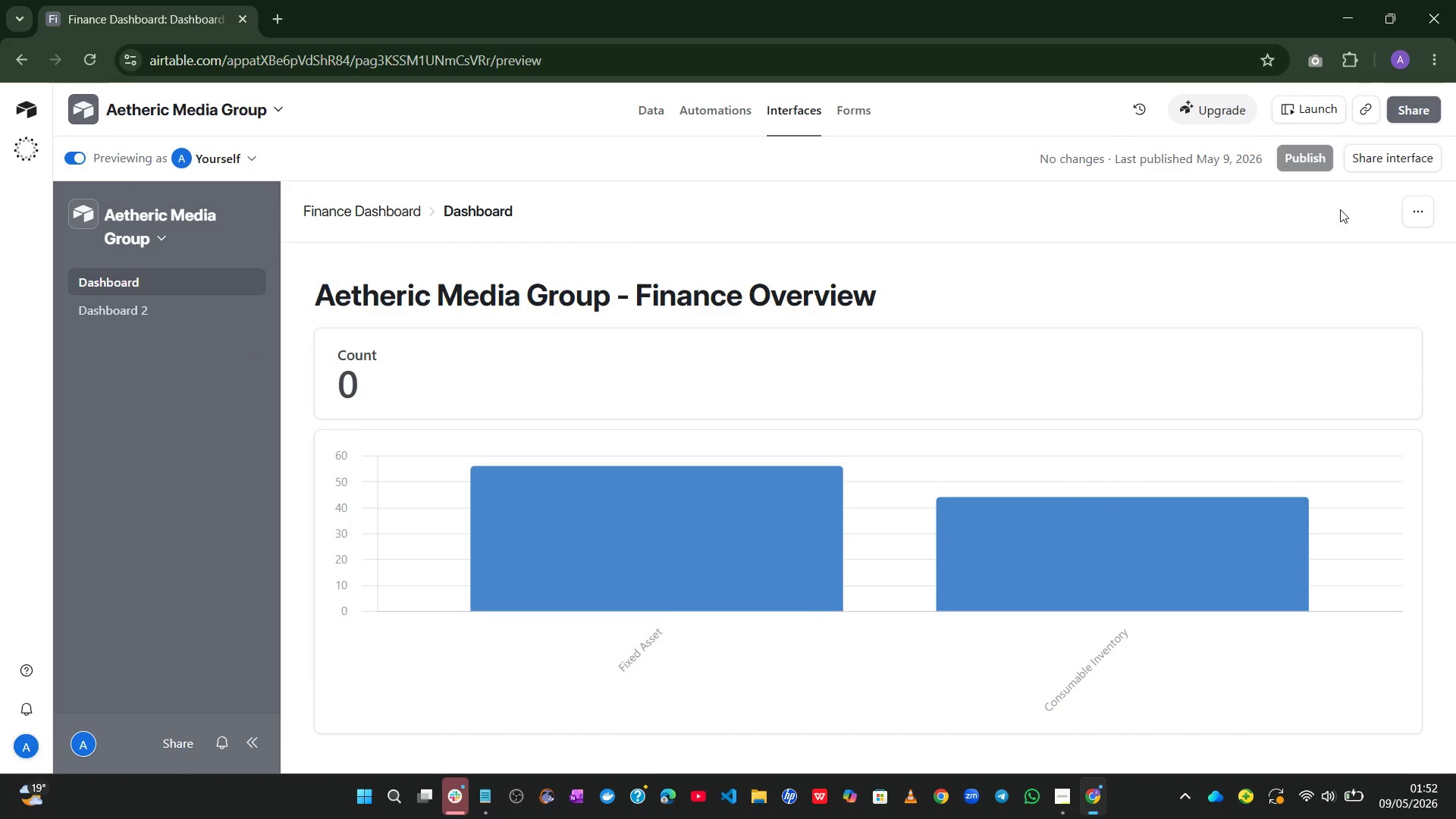 
left_click([1407, 206])
 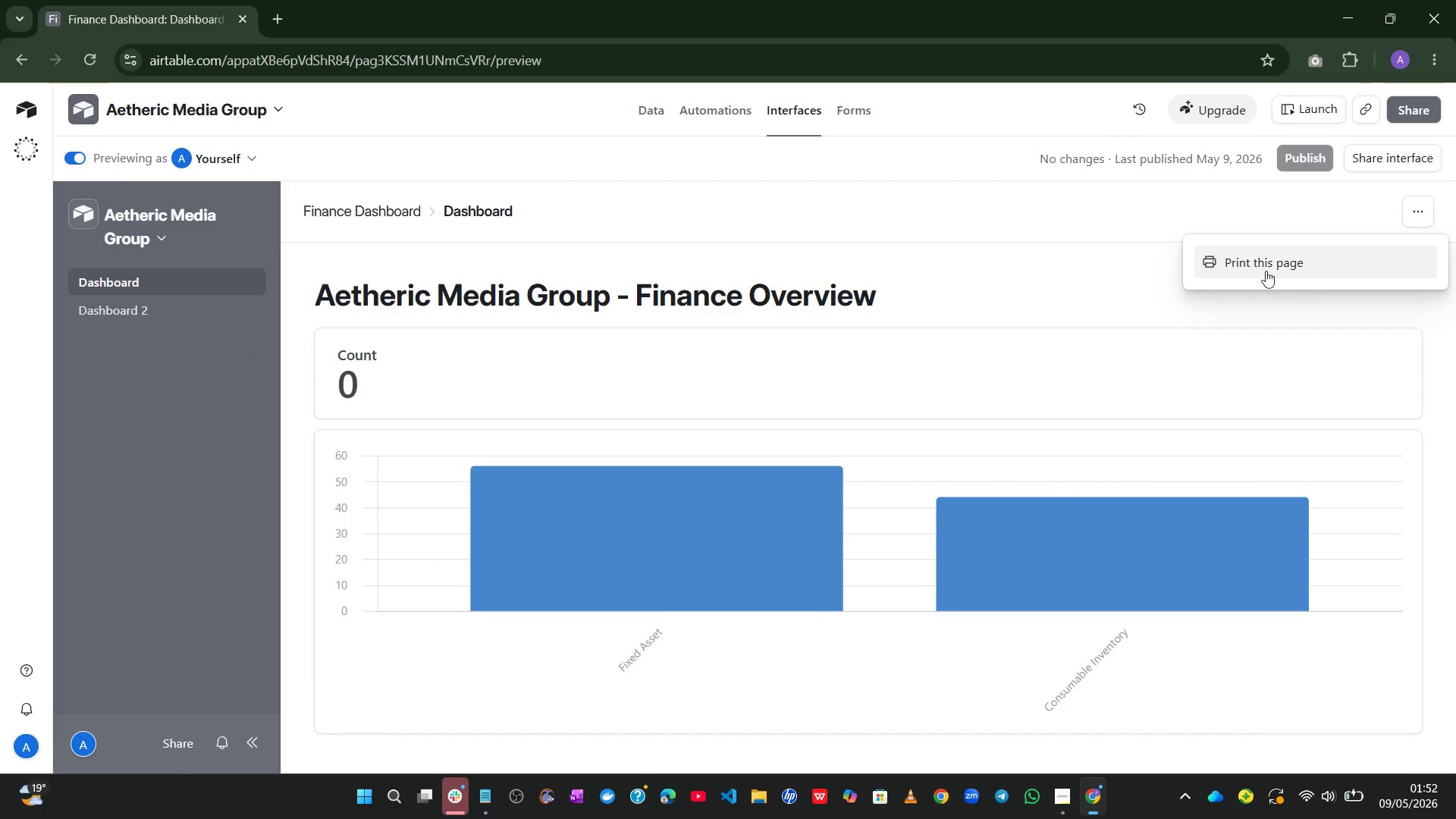 
left_click([1263, 268])
 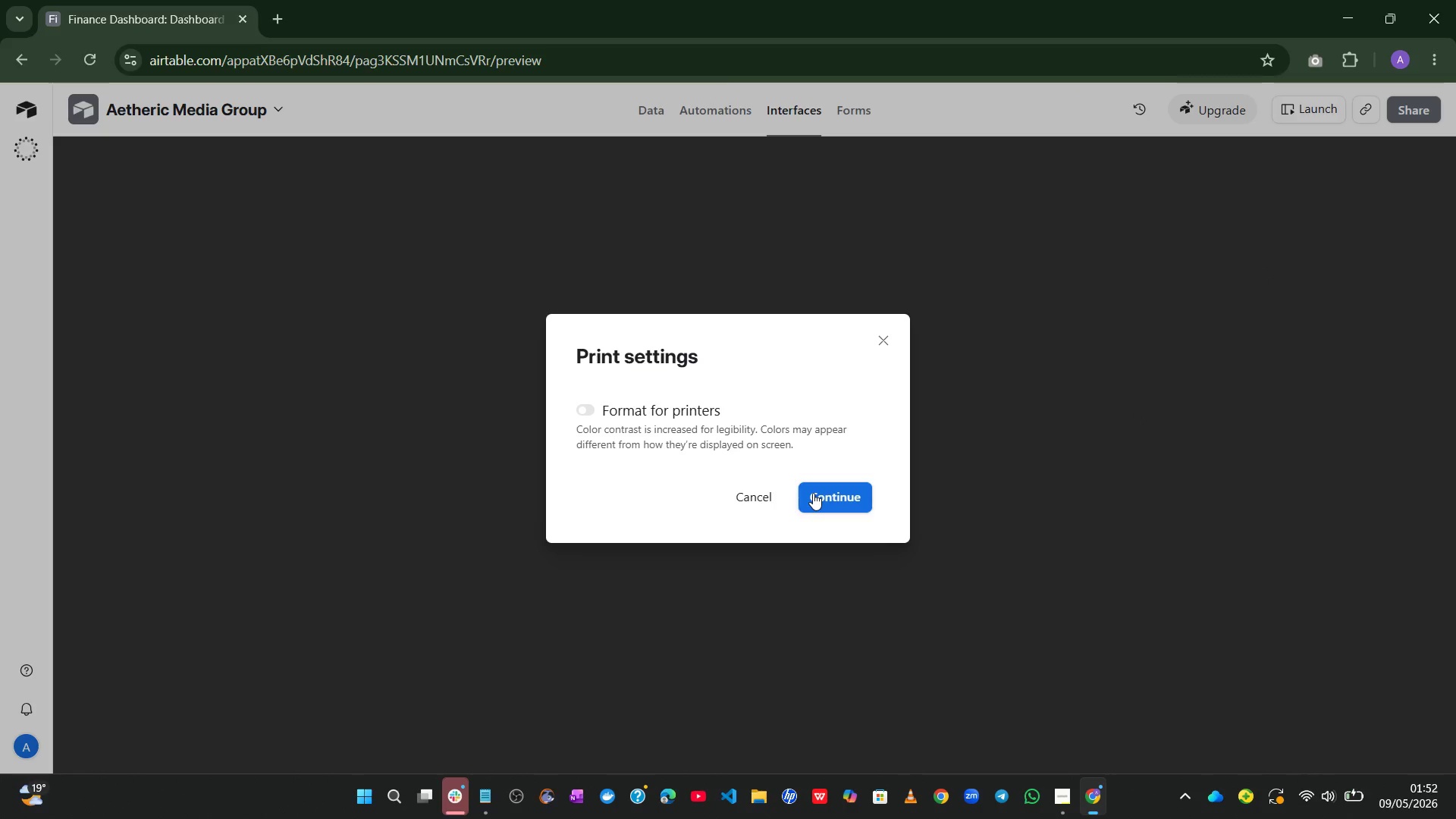 
left_click([815, 493])
 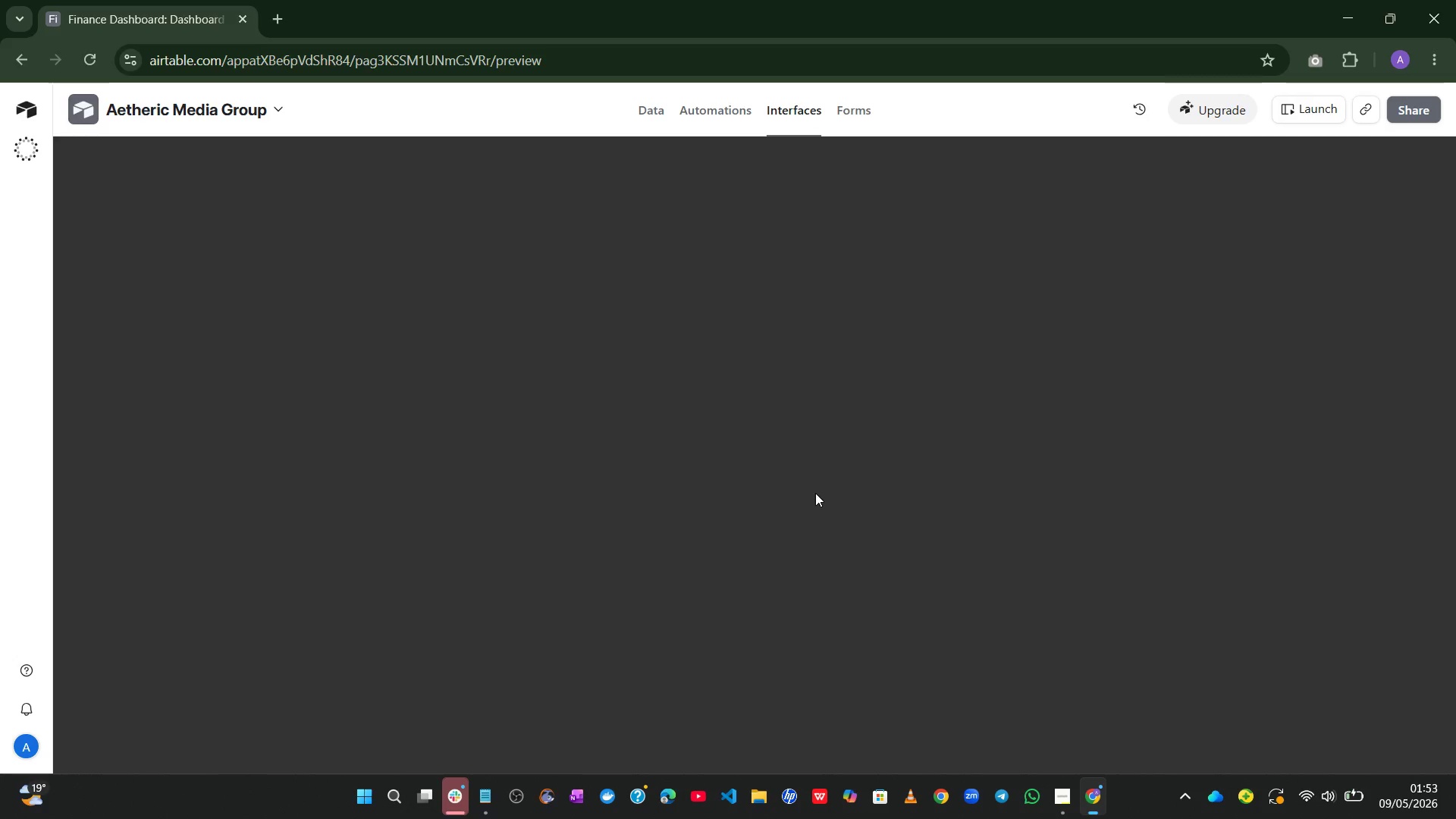 
mouse_move([793, 492])
 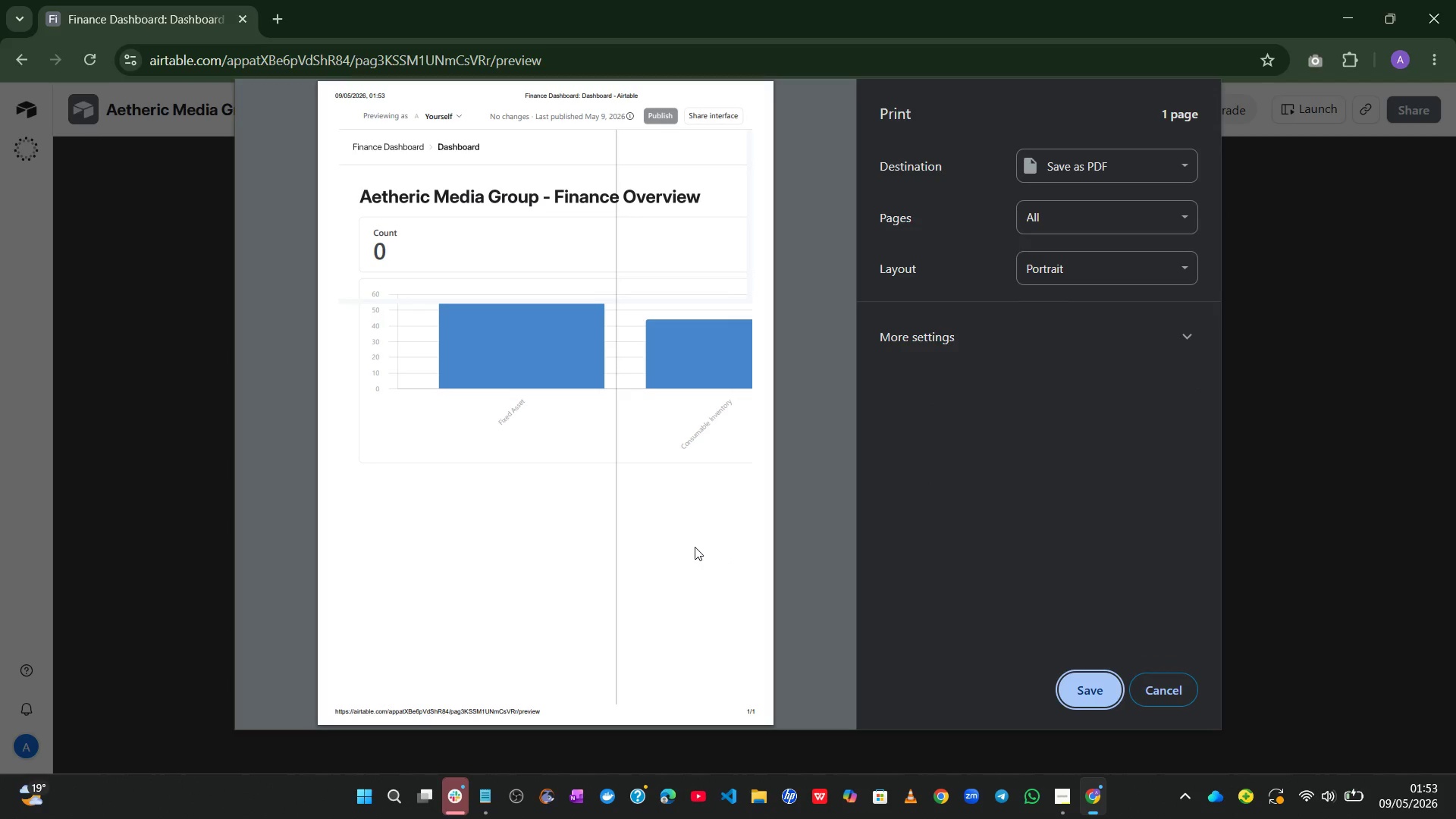 
wait(9.28)
 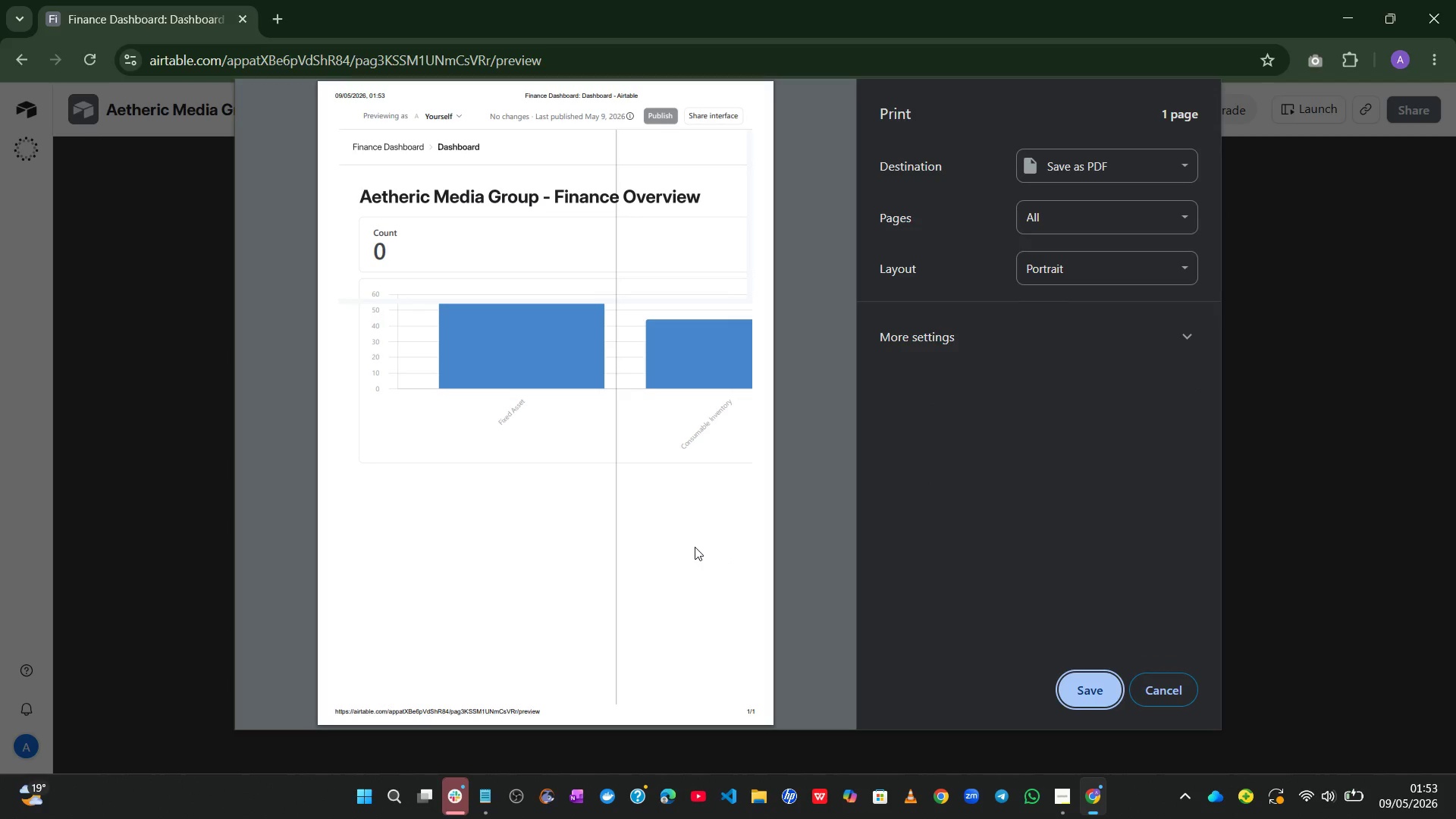 
left_click([1144, 262])
 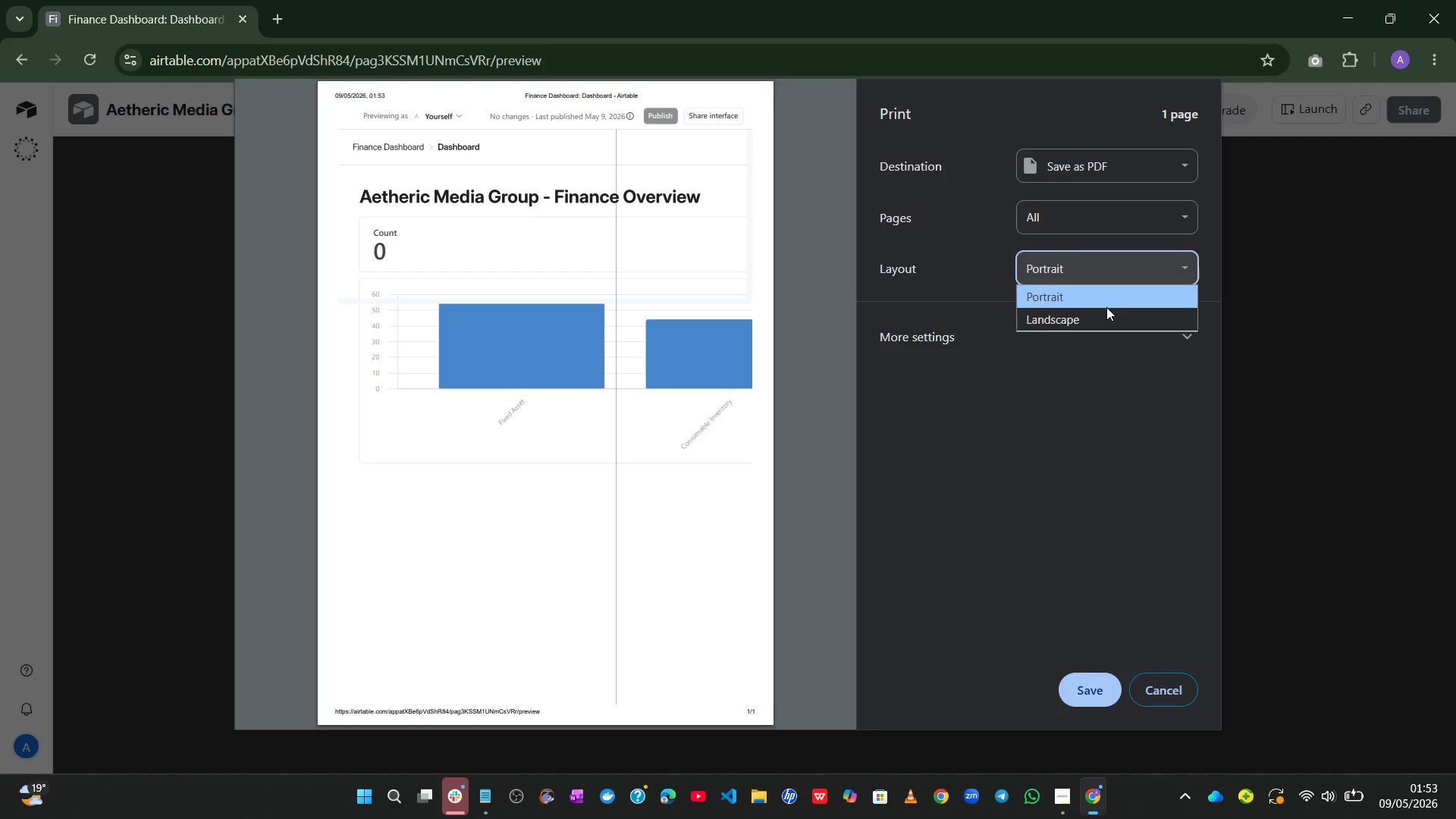 
left_click([1106, 311])
 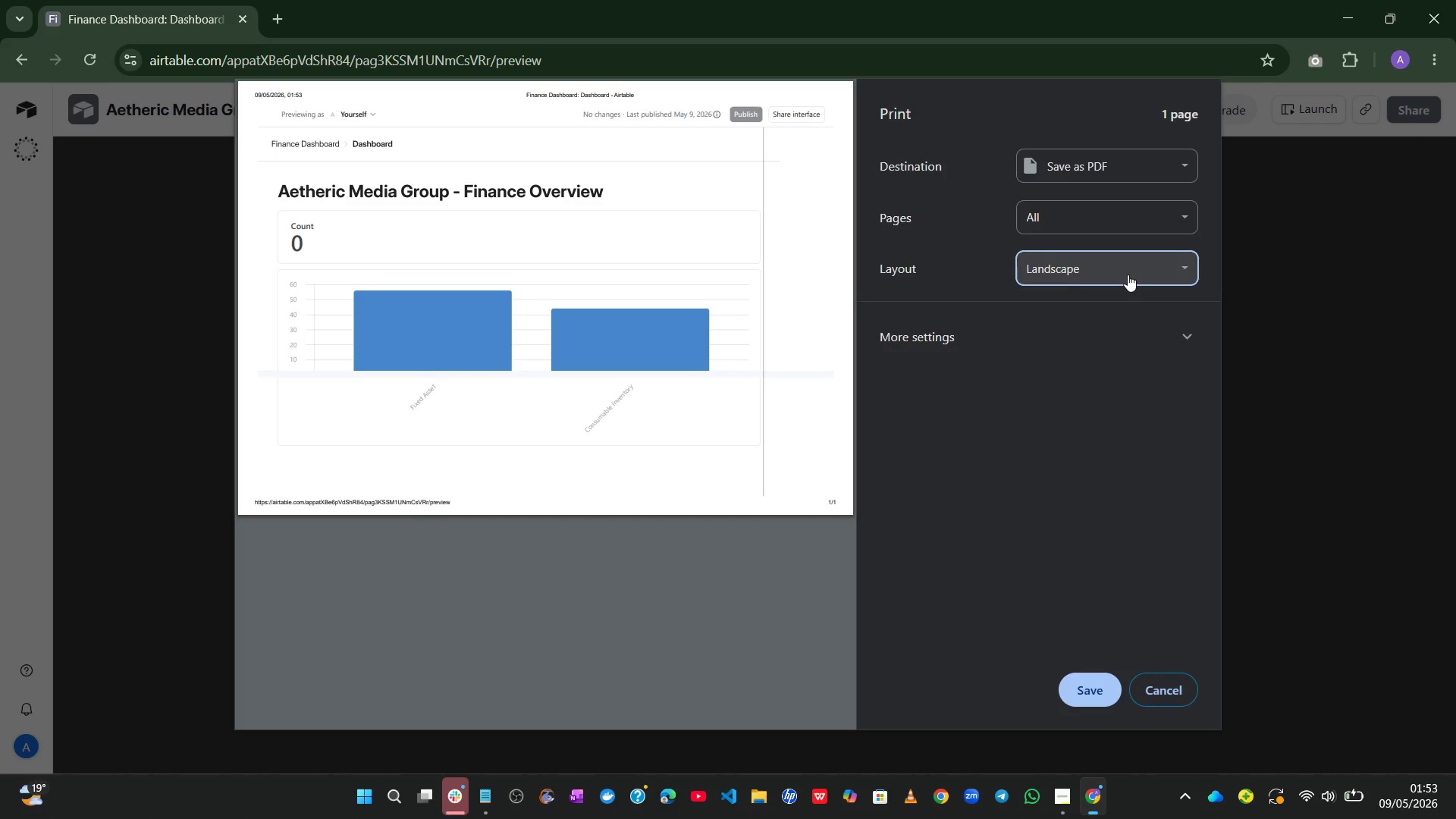 
left_click([1128, 275])
 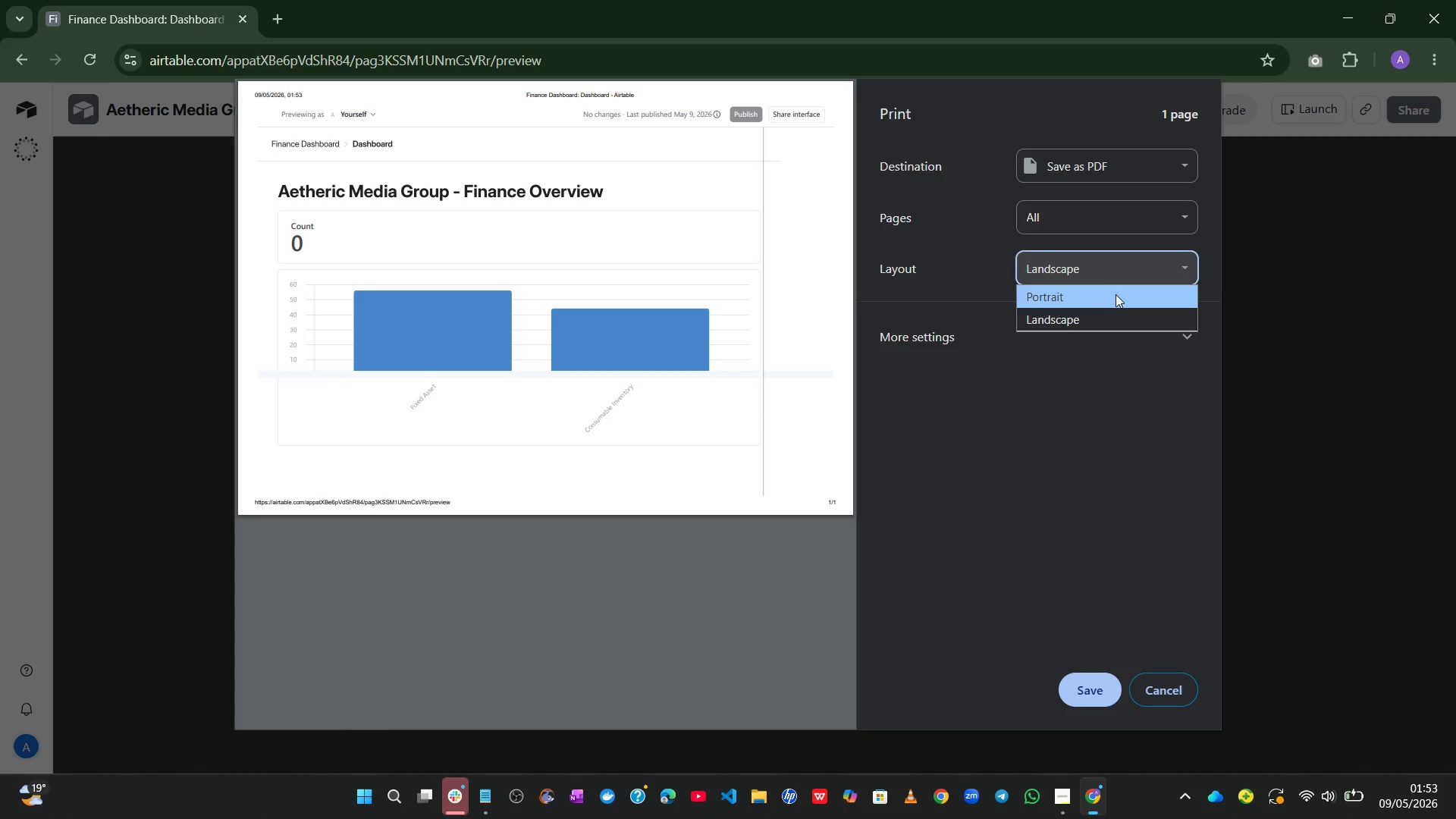 
left_click([1116, 294])
 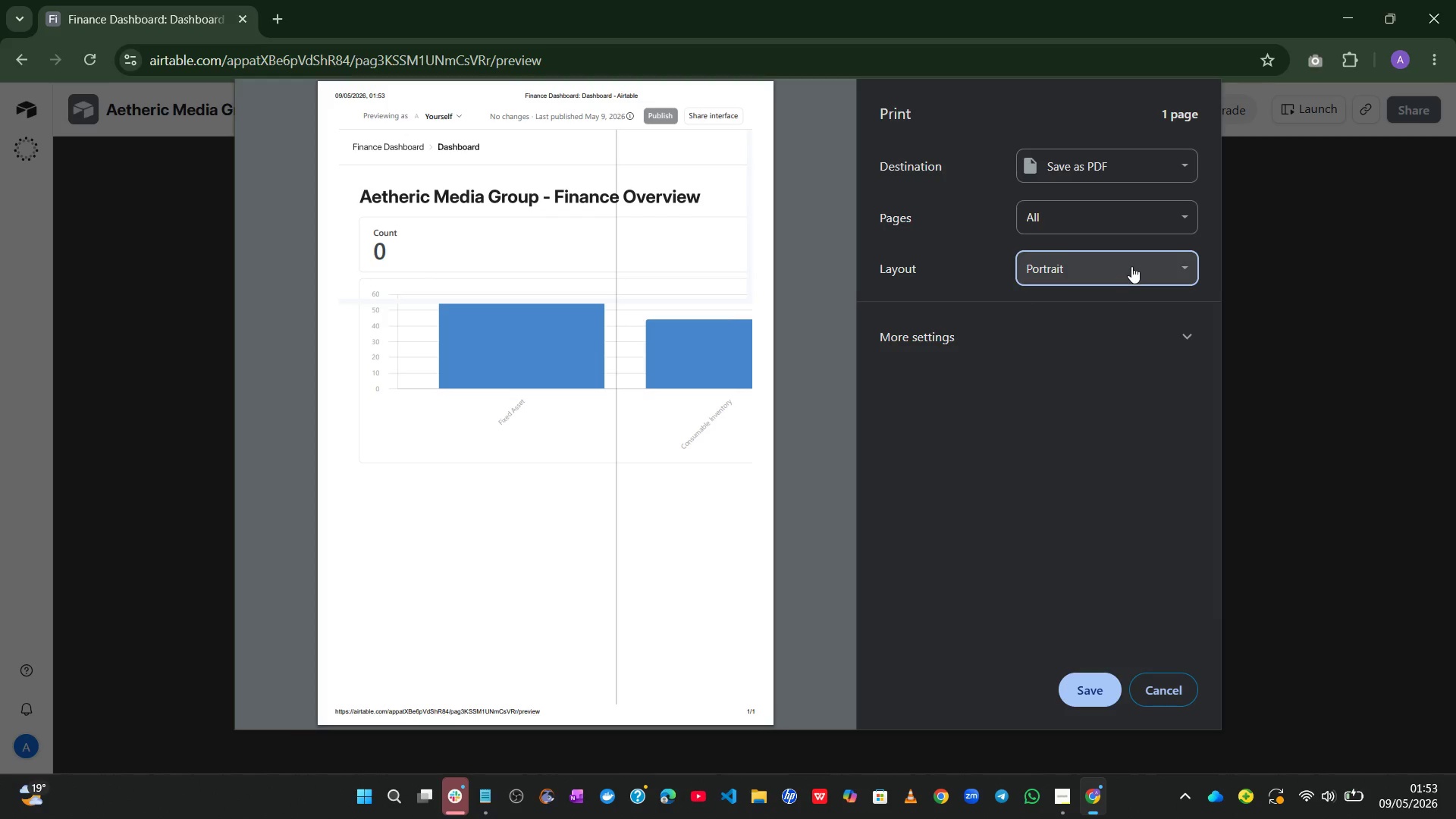 
left_click([1131, 266])
 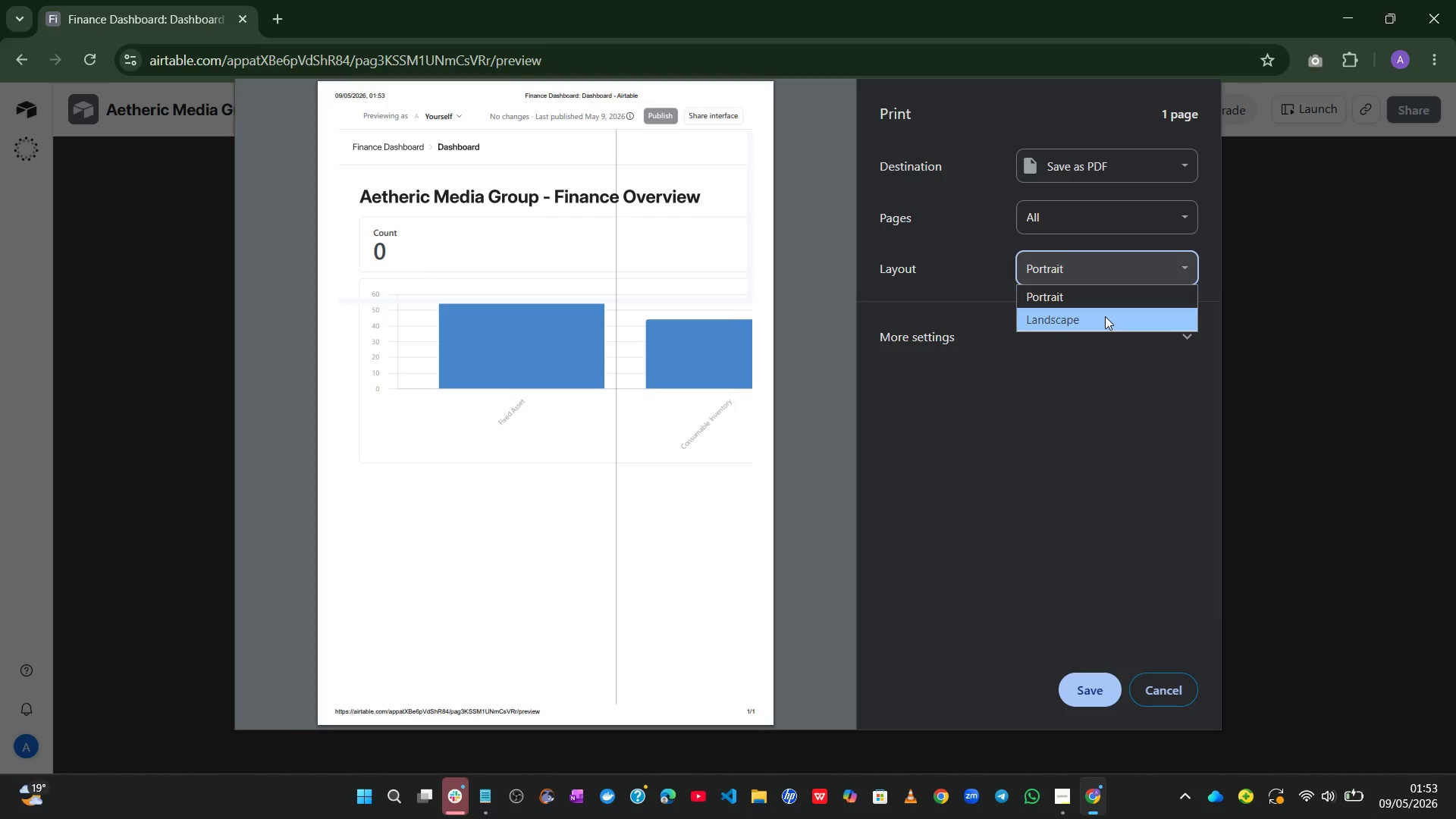 
left_click([1105, 316])
 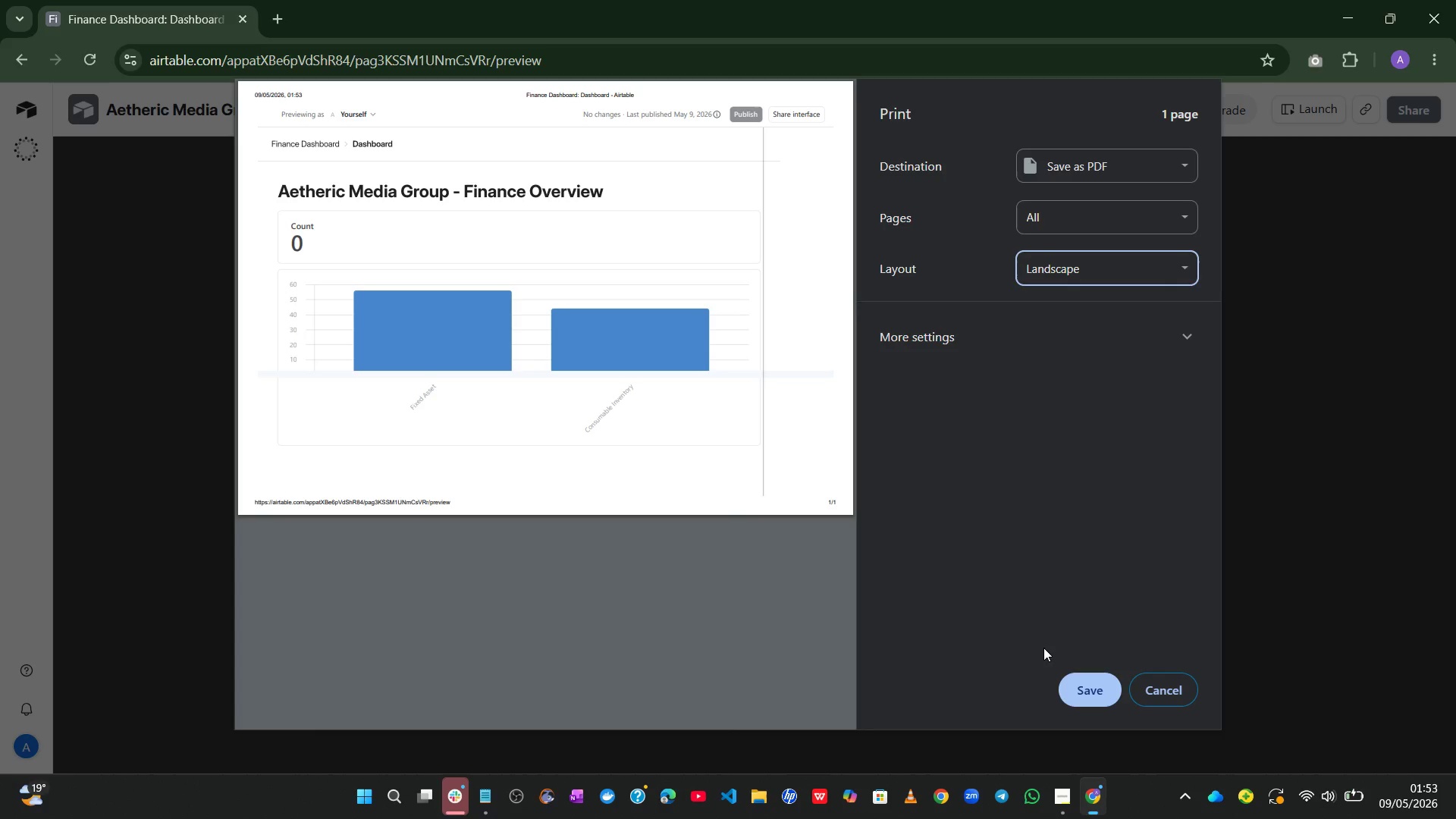 
left_click([1063, 677])
 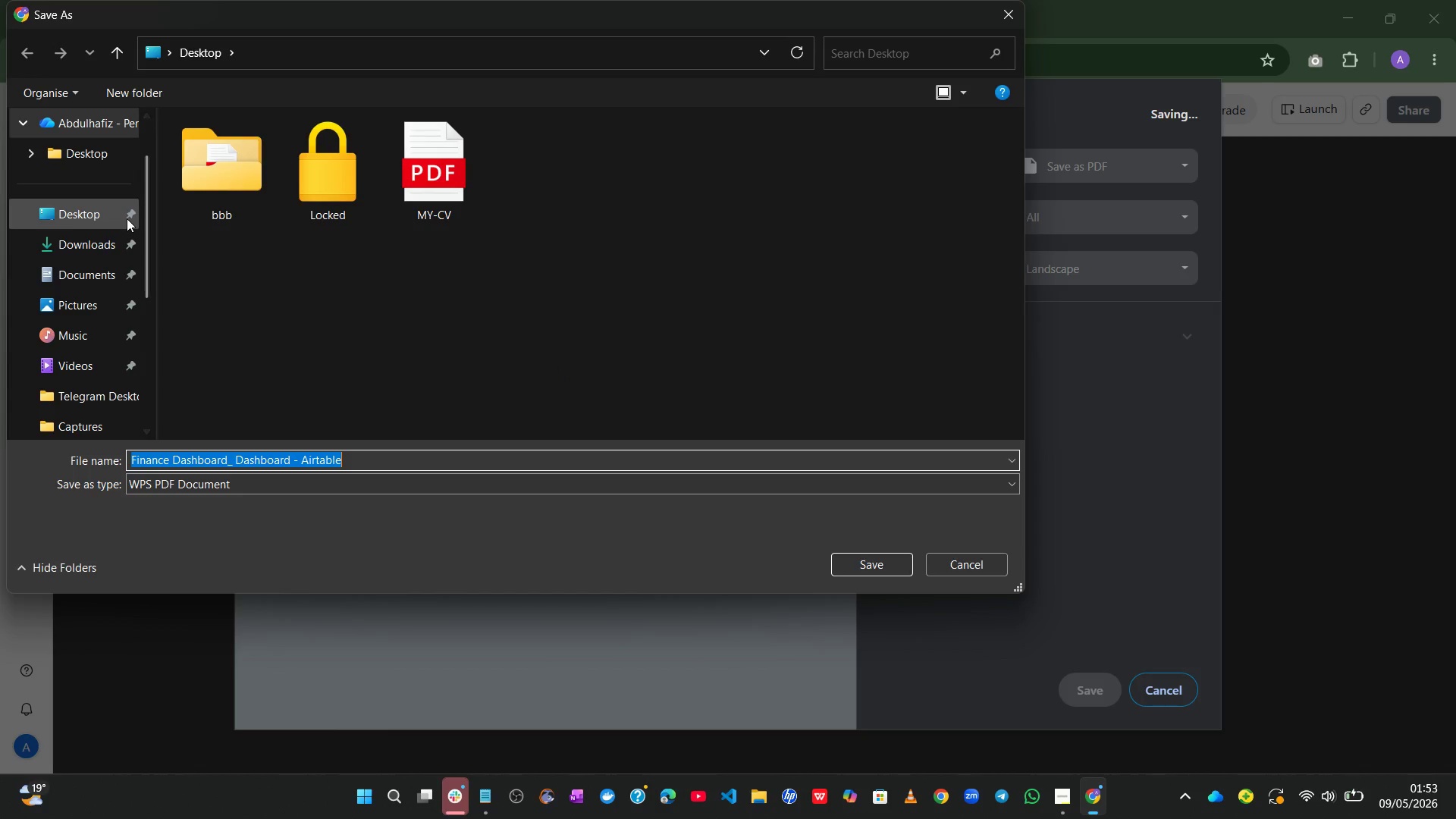 
left_click([123, 220])
 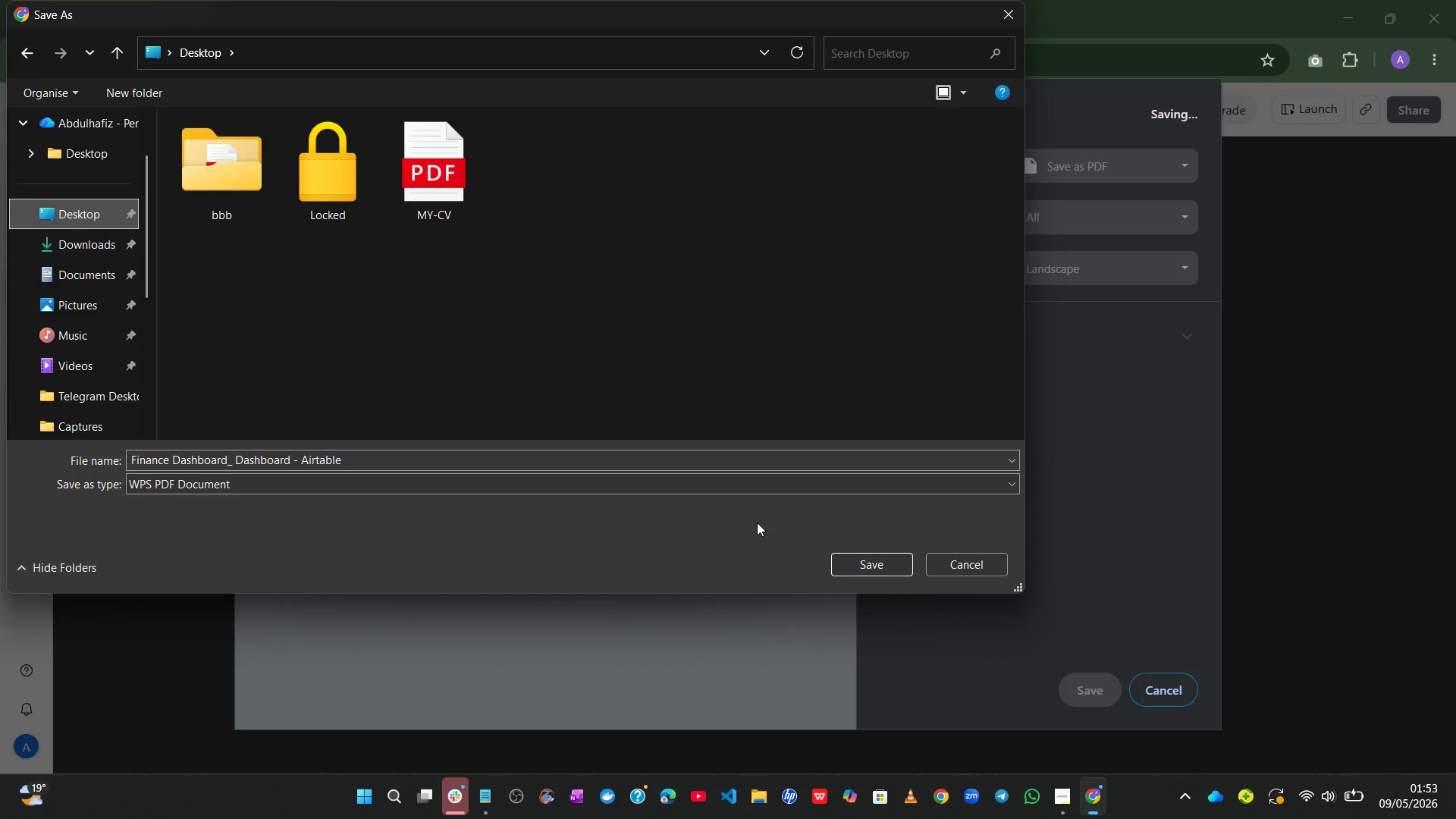 
left_click([846, 570])
 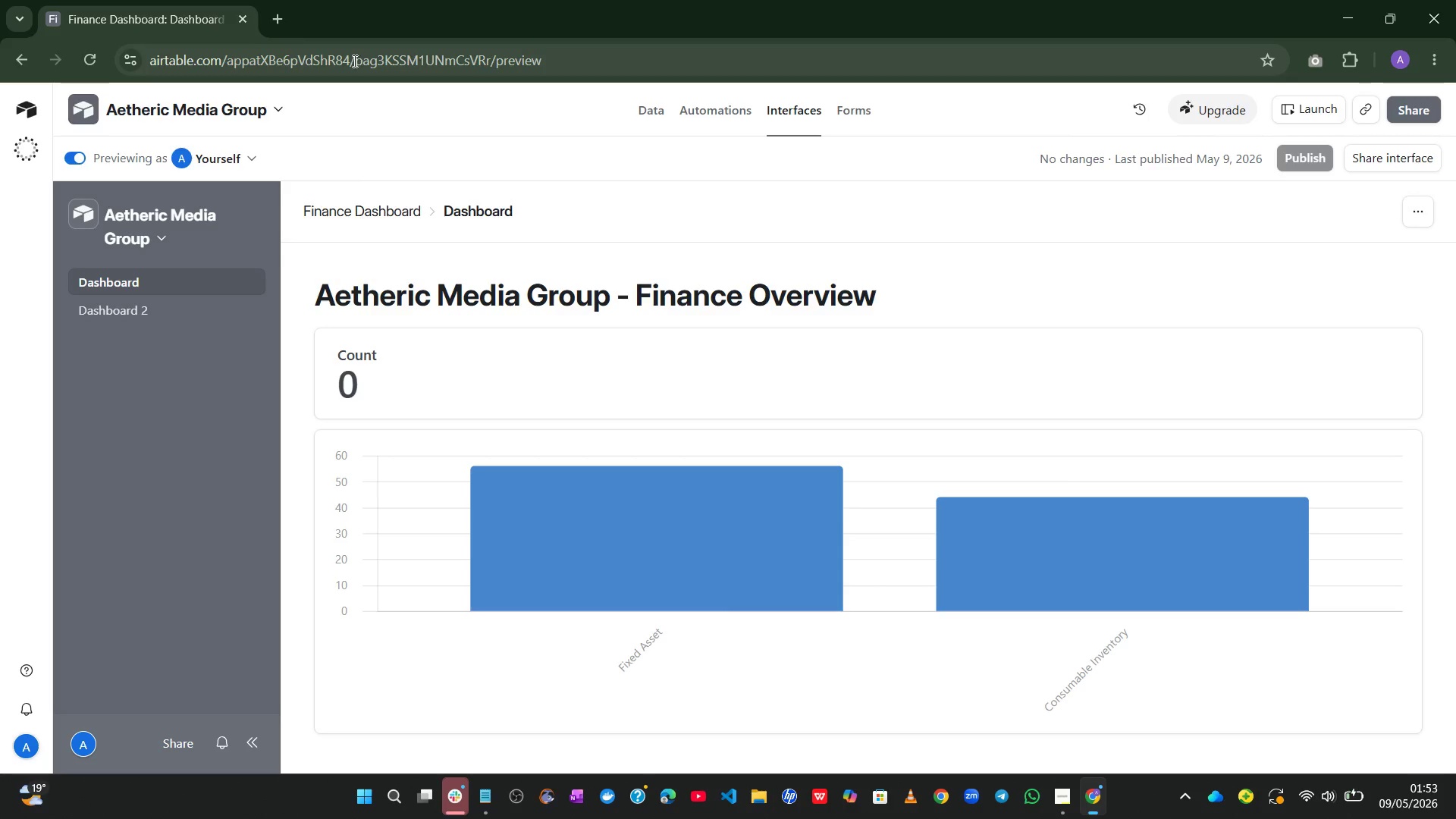 
wait(6.64)
 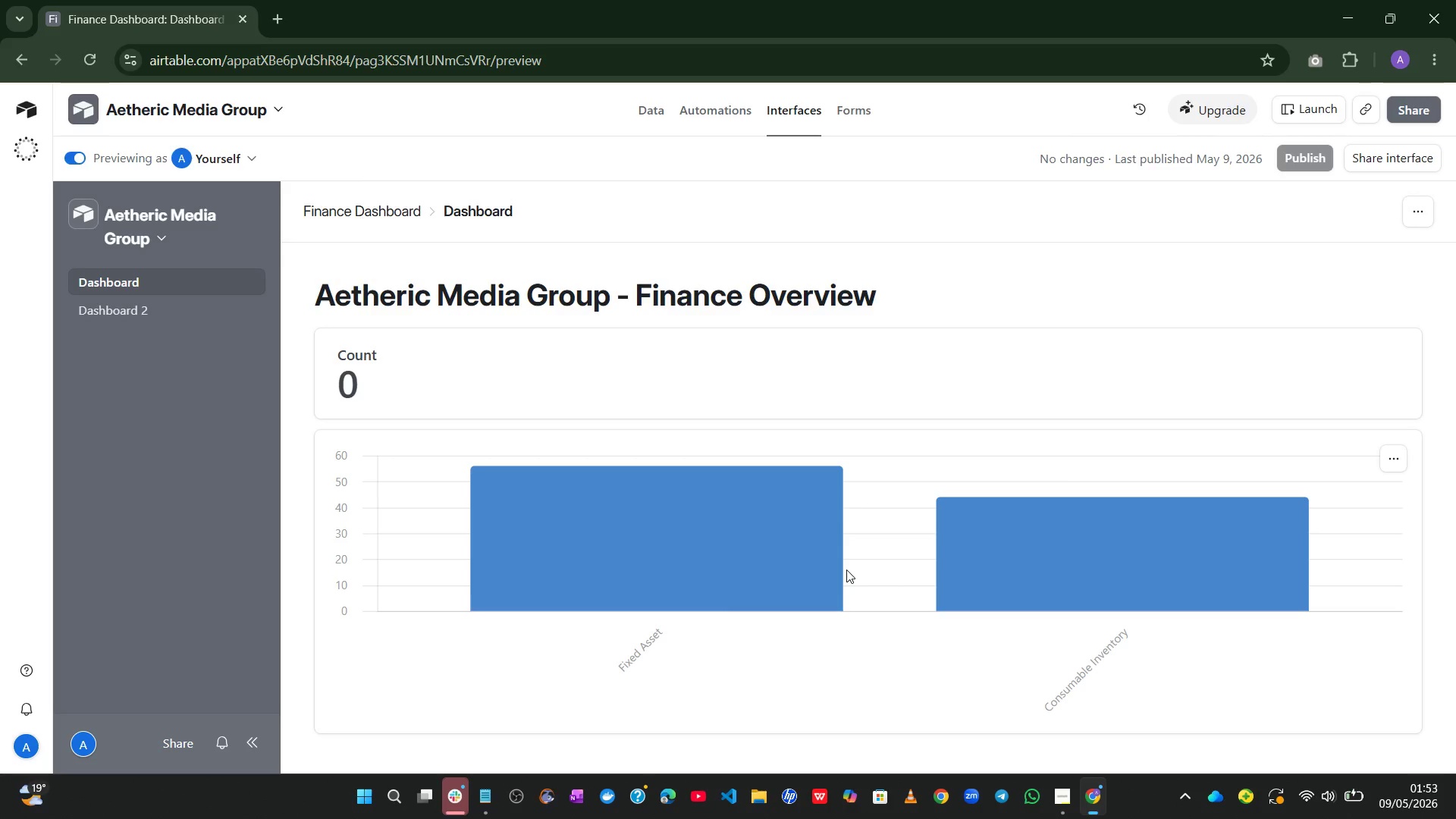 
left_click_drag(start_coordinate=[348, 59], to_coordinate=[684, 108])
 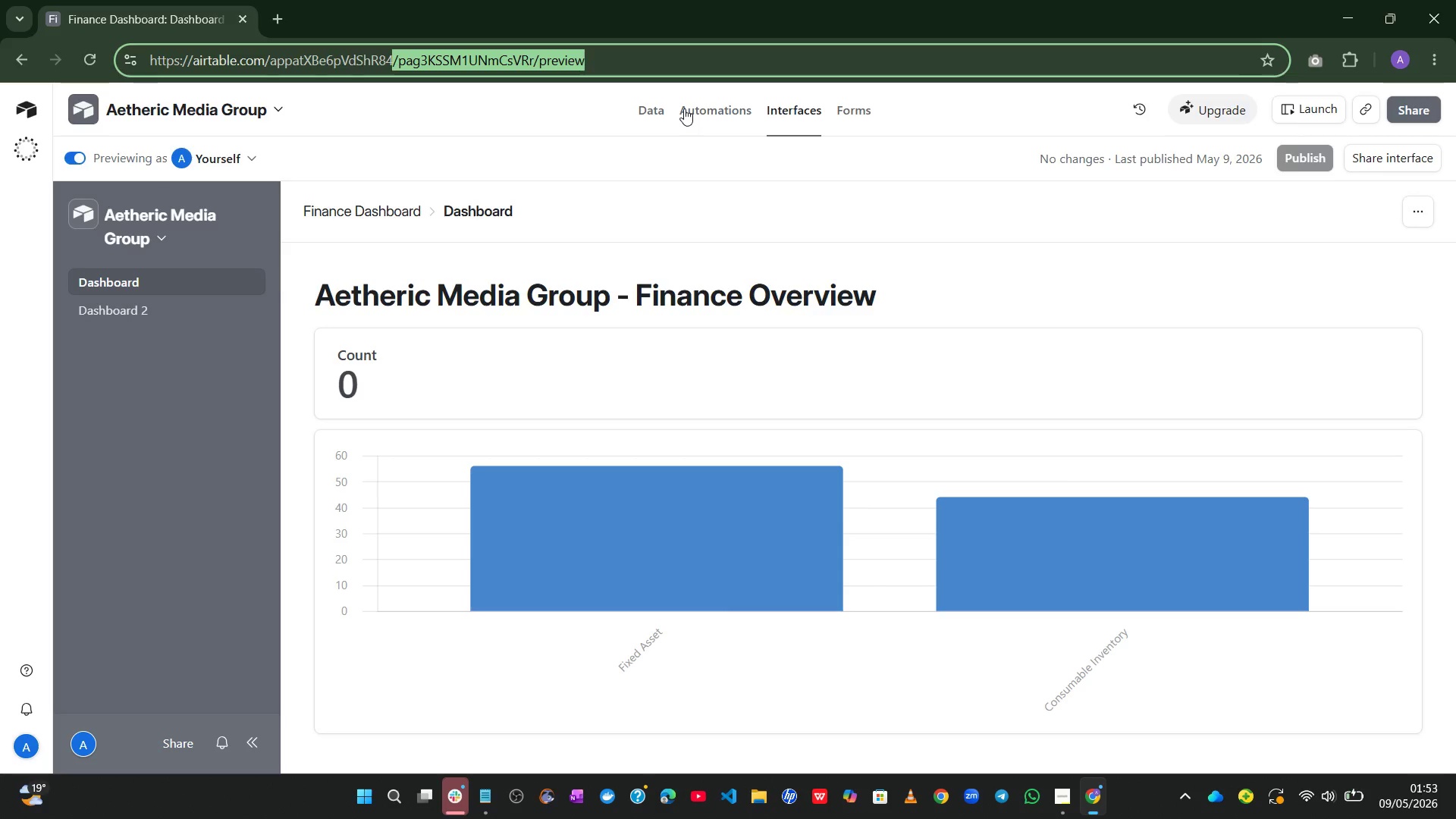 
key(Backspace)
 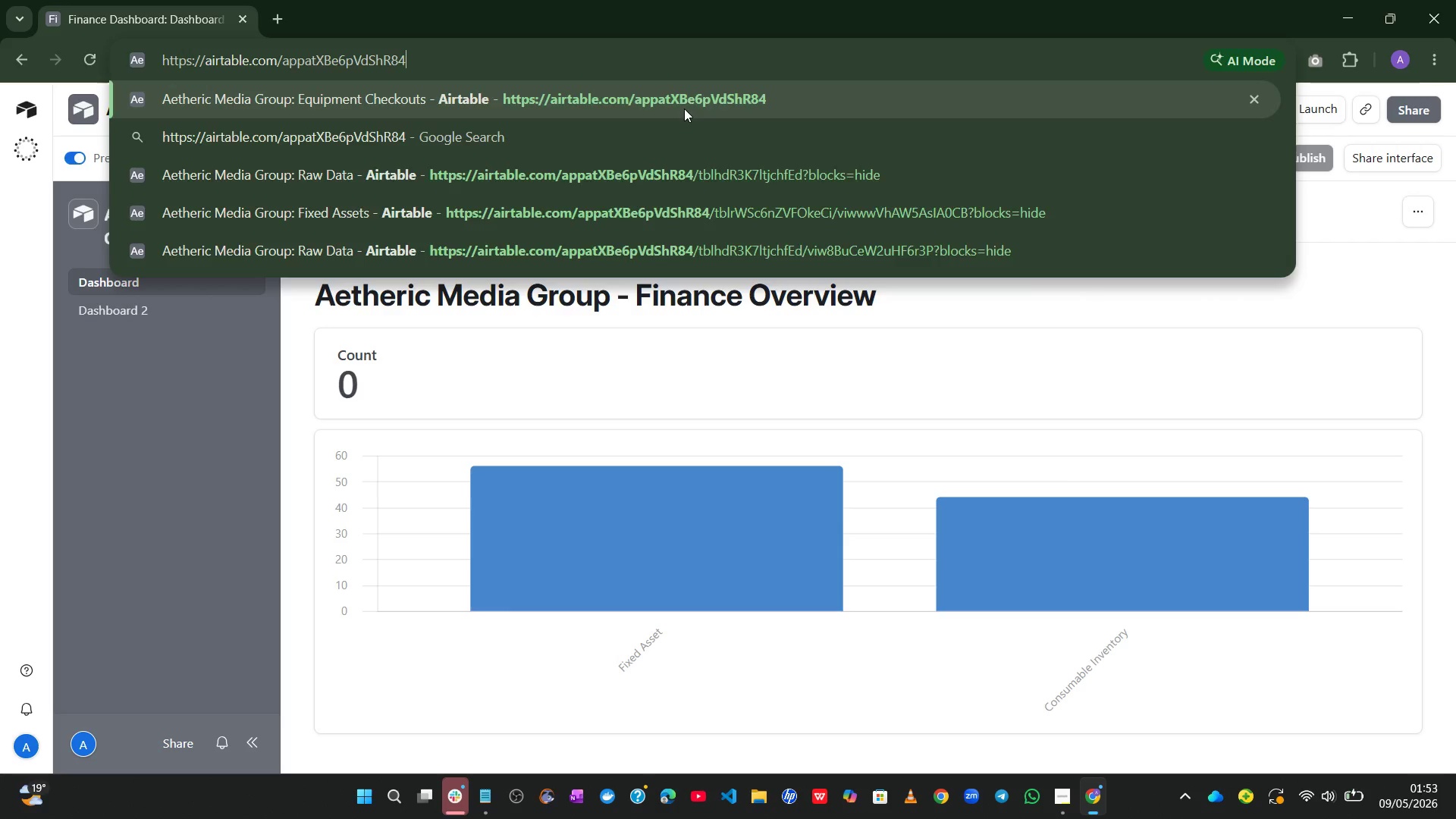 
key(Enter)
 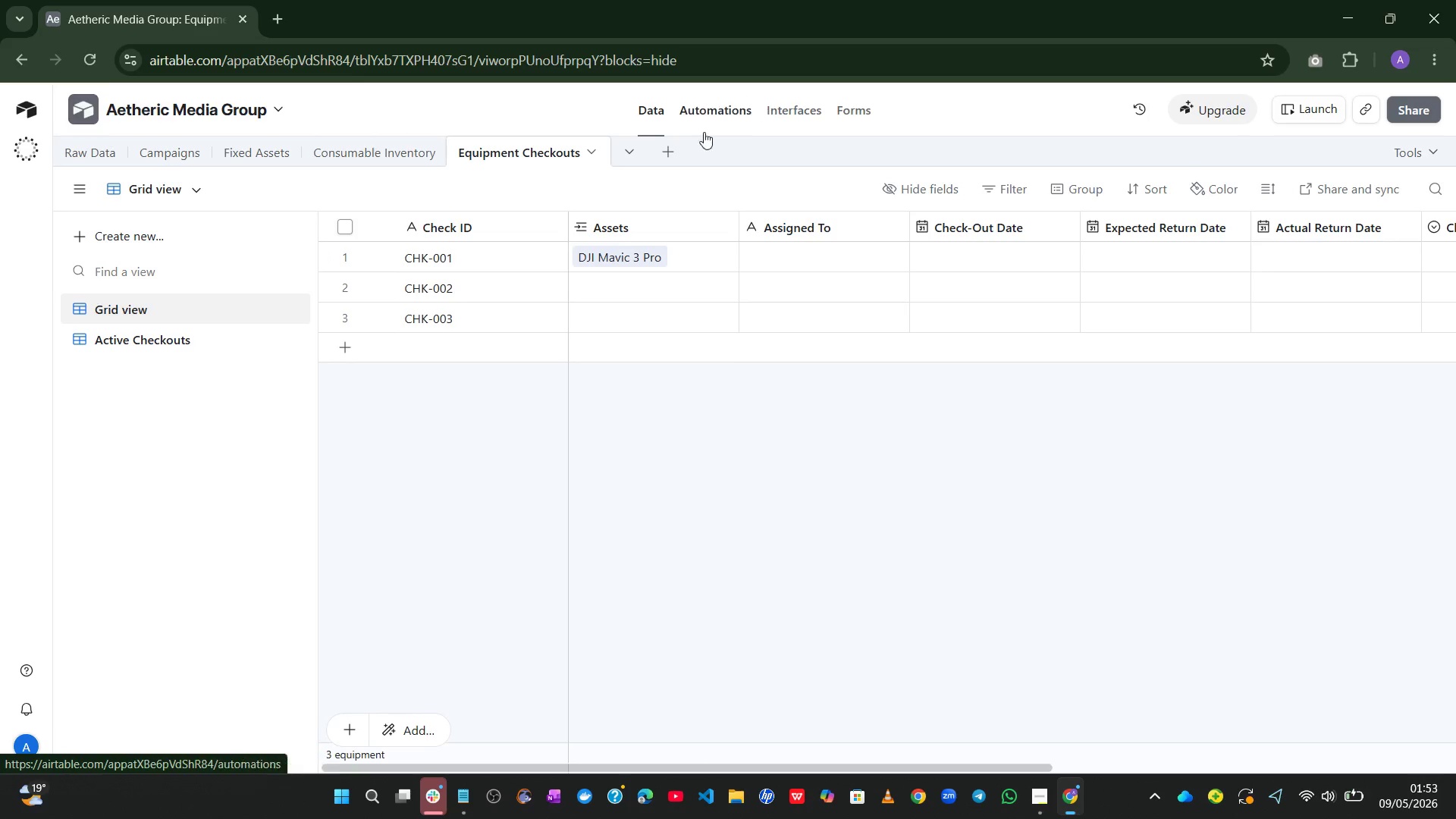 
wait(11.33)
 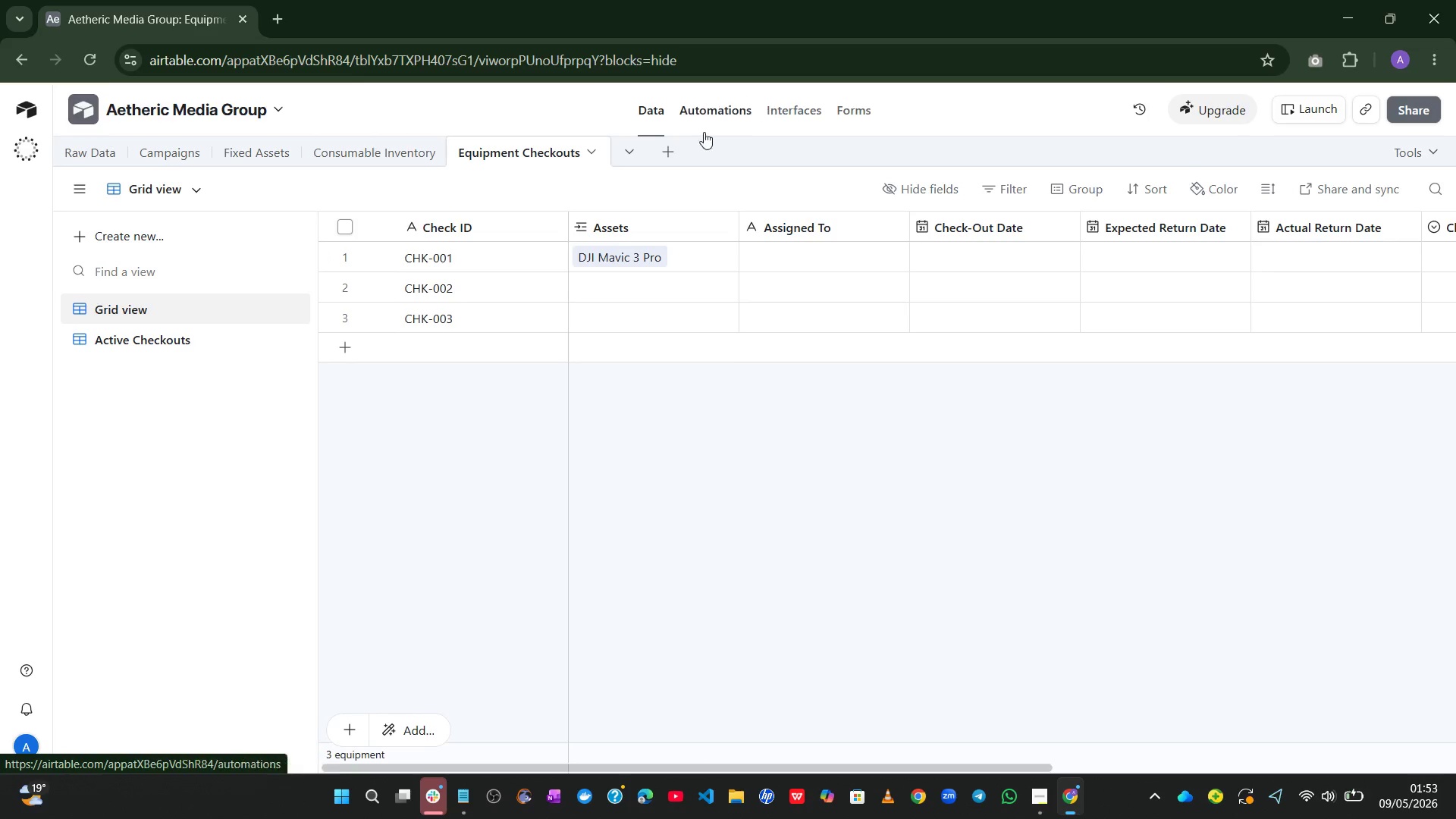 
left_click([1024, 721])